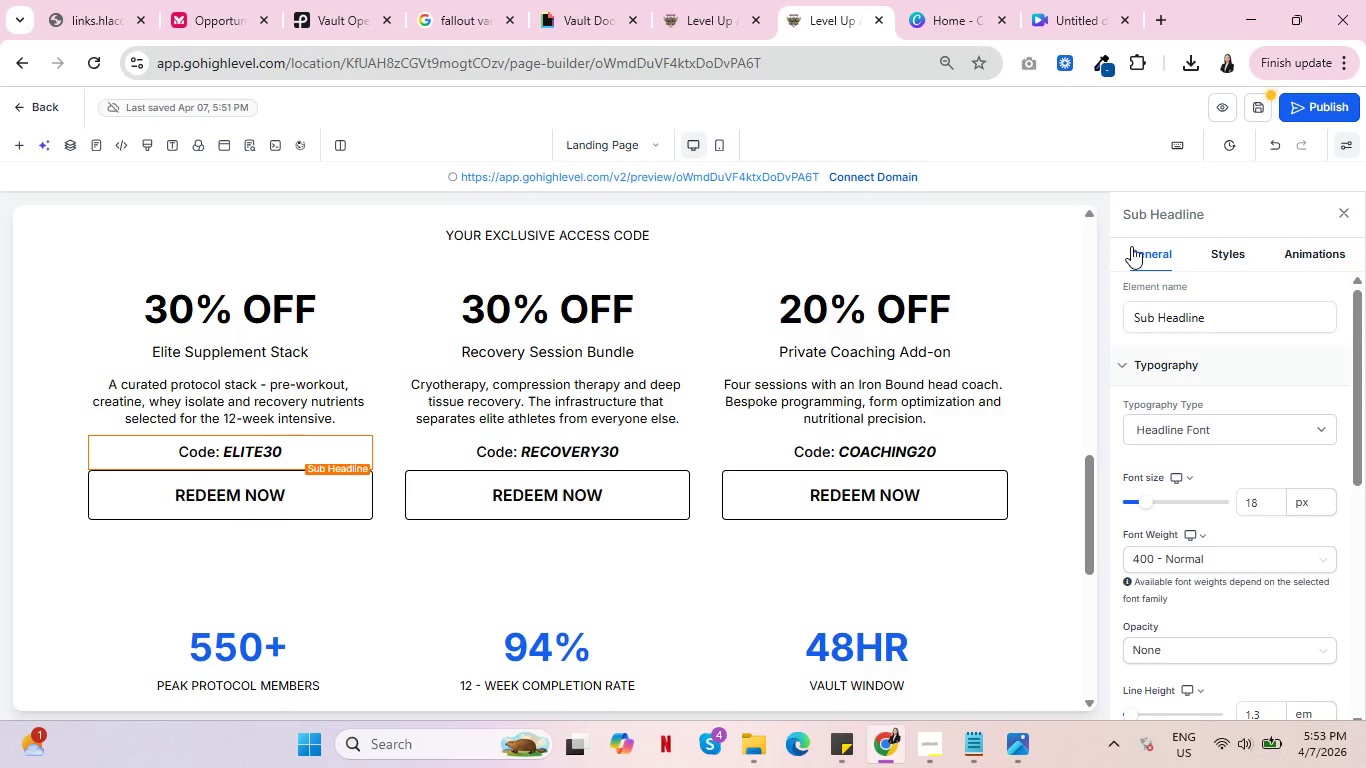 
key(Control+ControlLeft)
 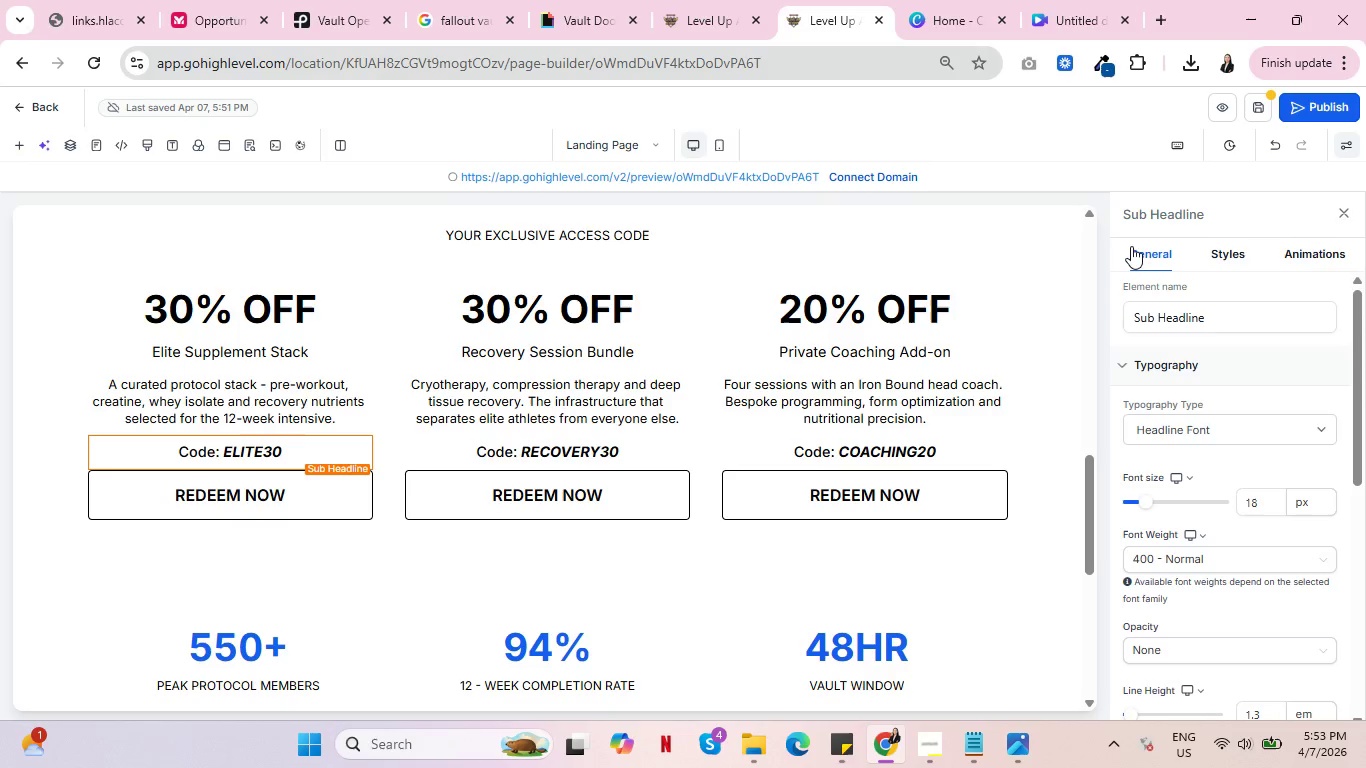 
key(Control+ControlLeft)
 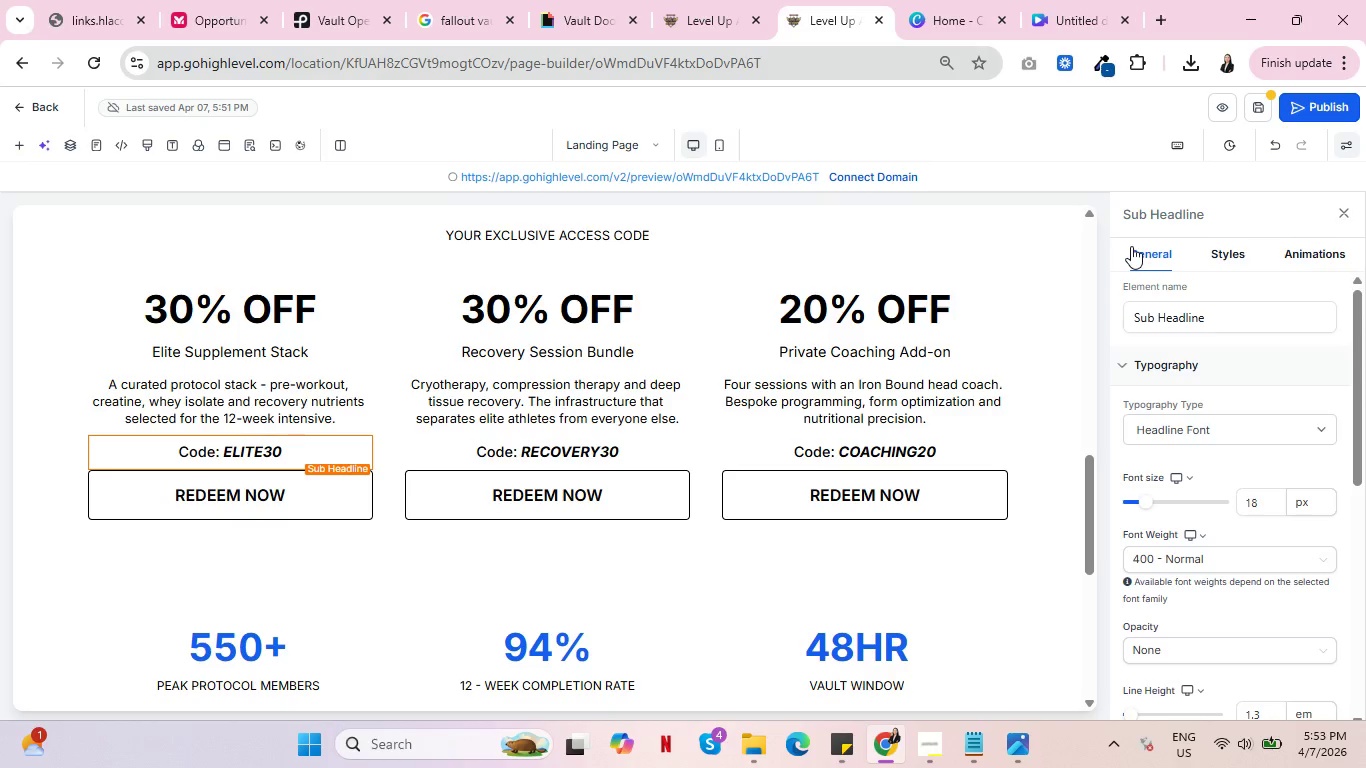 
key(Control+ControlLeft)
 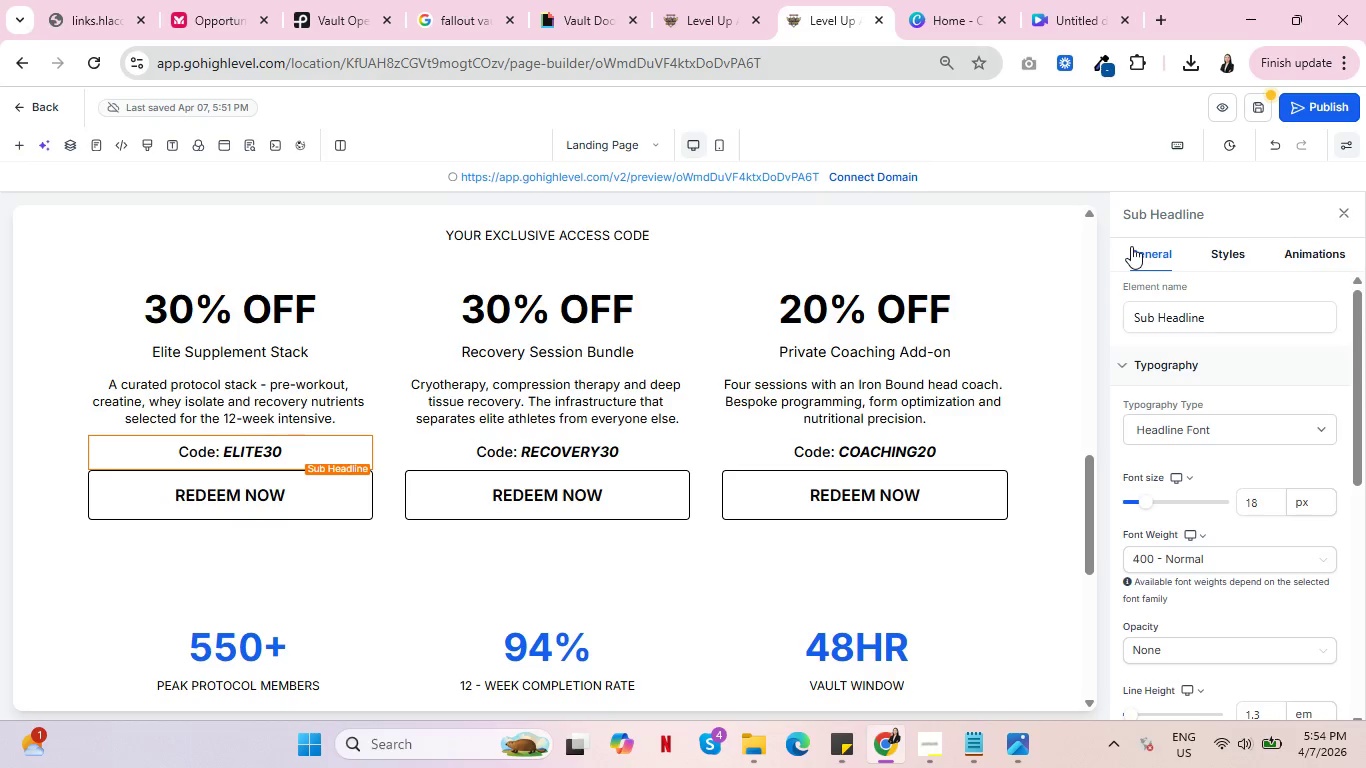 
wait(27.36)
 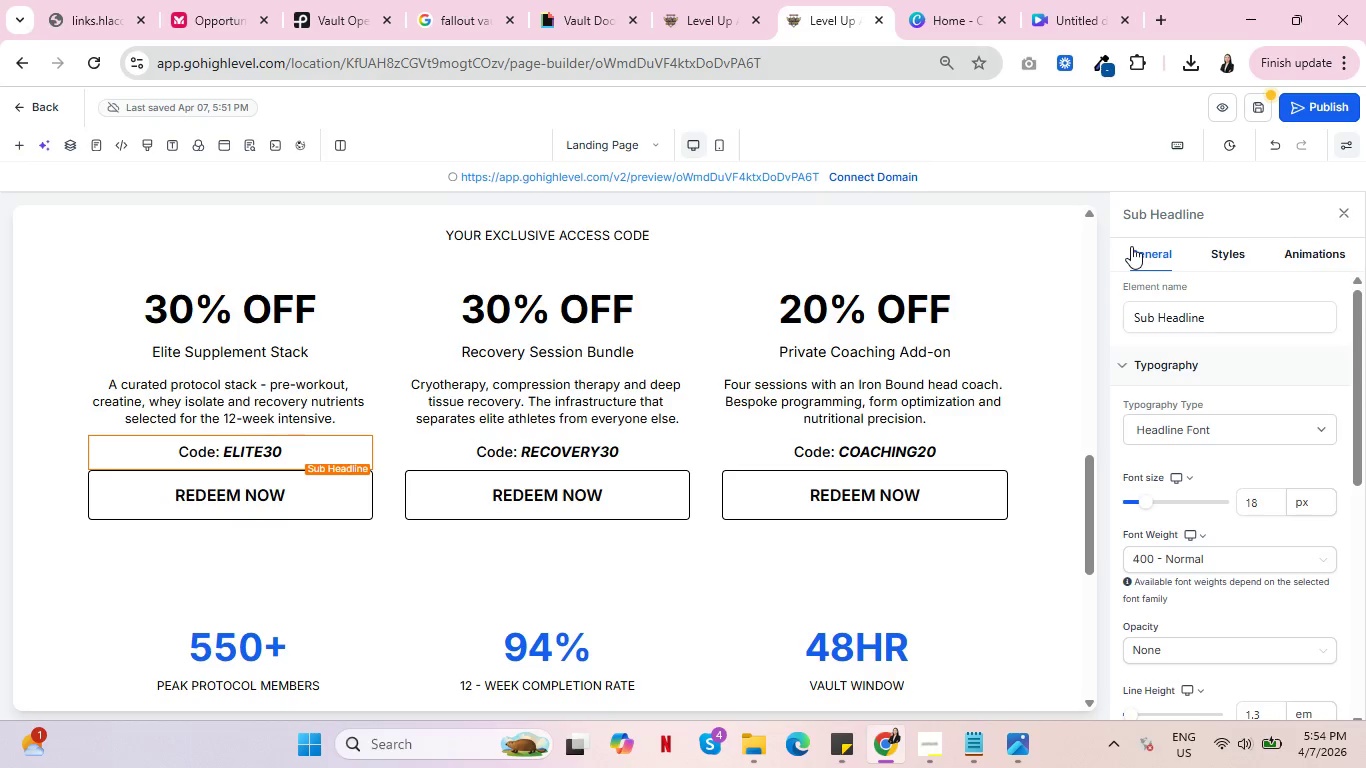 
scroll: coordinate [1071, 389], scroll_direction: down, amount: 2.0
 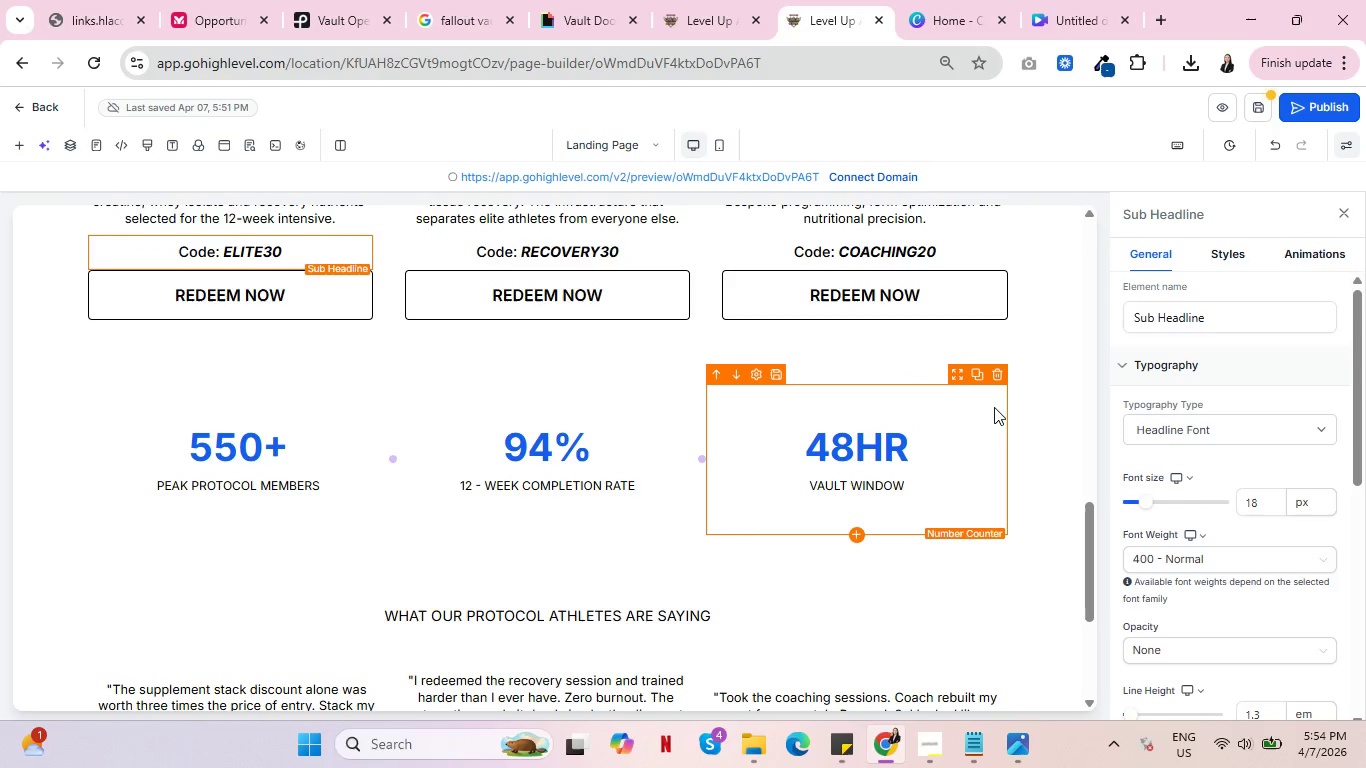 
wait(9.11)
 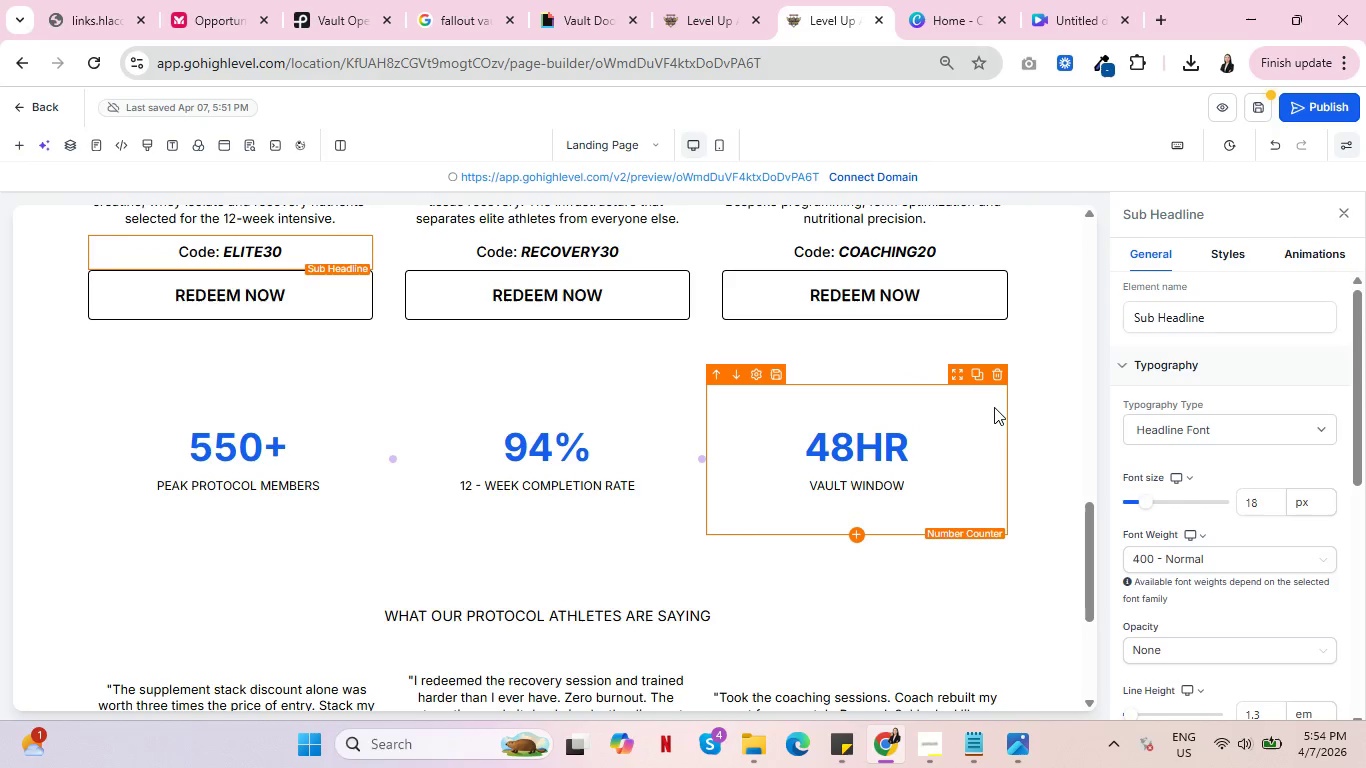 
scroll: coordinate [994, 407], scroll_direction: down, amount: 3.0
 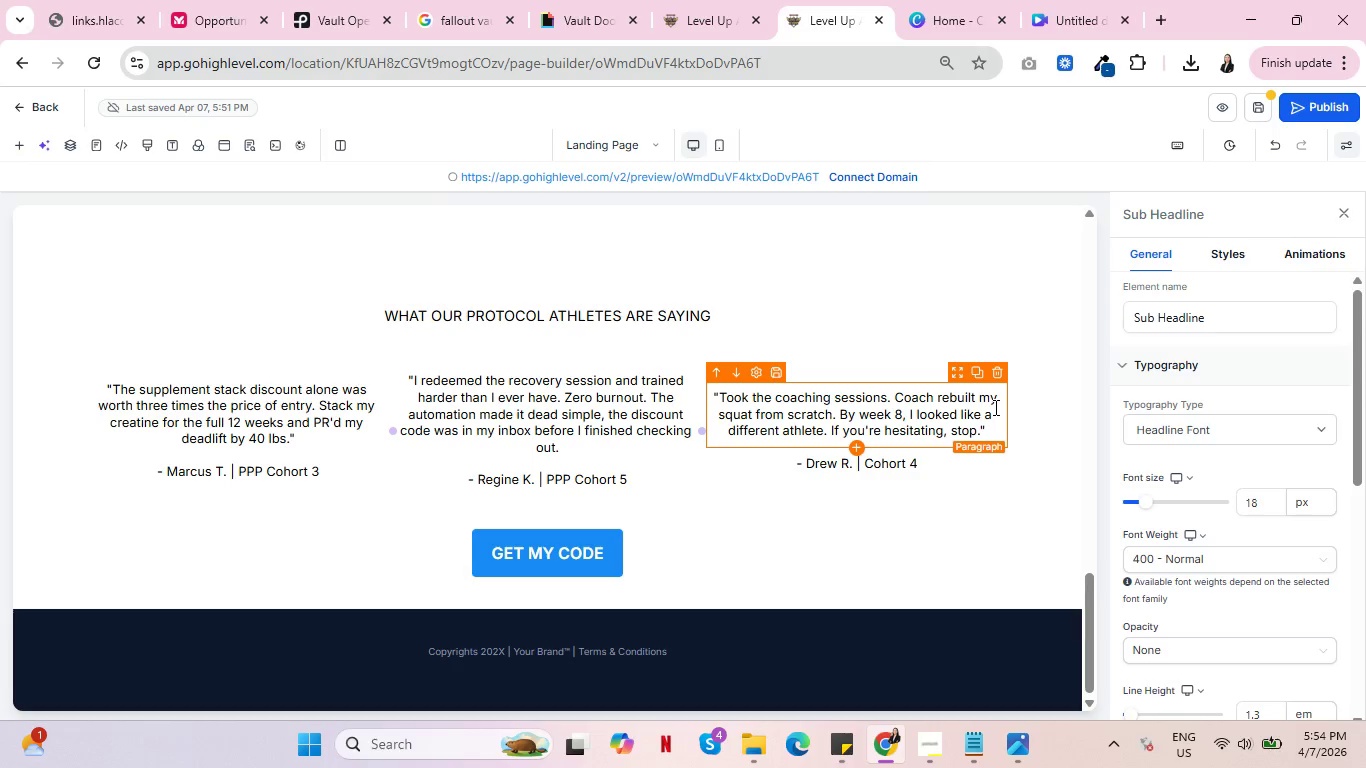 
wait(6.95)
 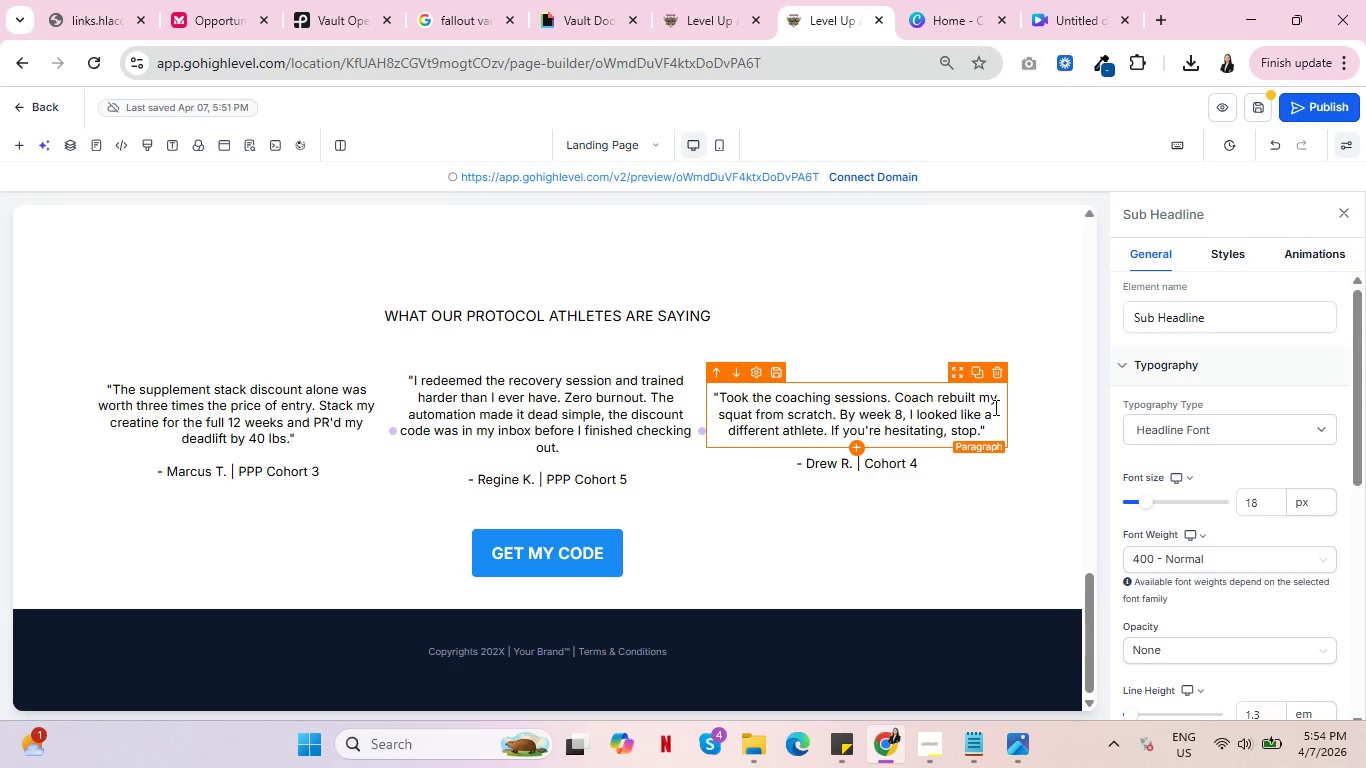 
key(Control+ControlLeft)
 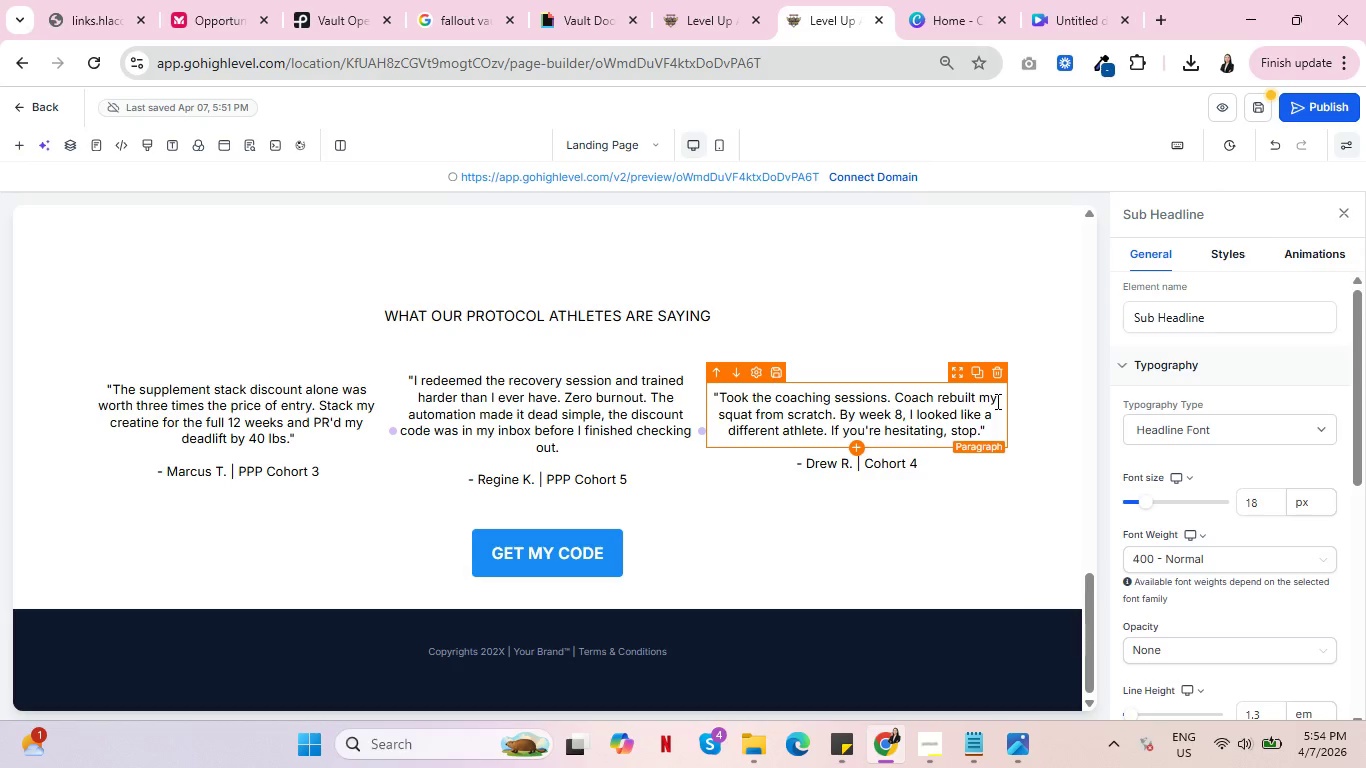 
wait(6.17)
 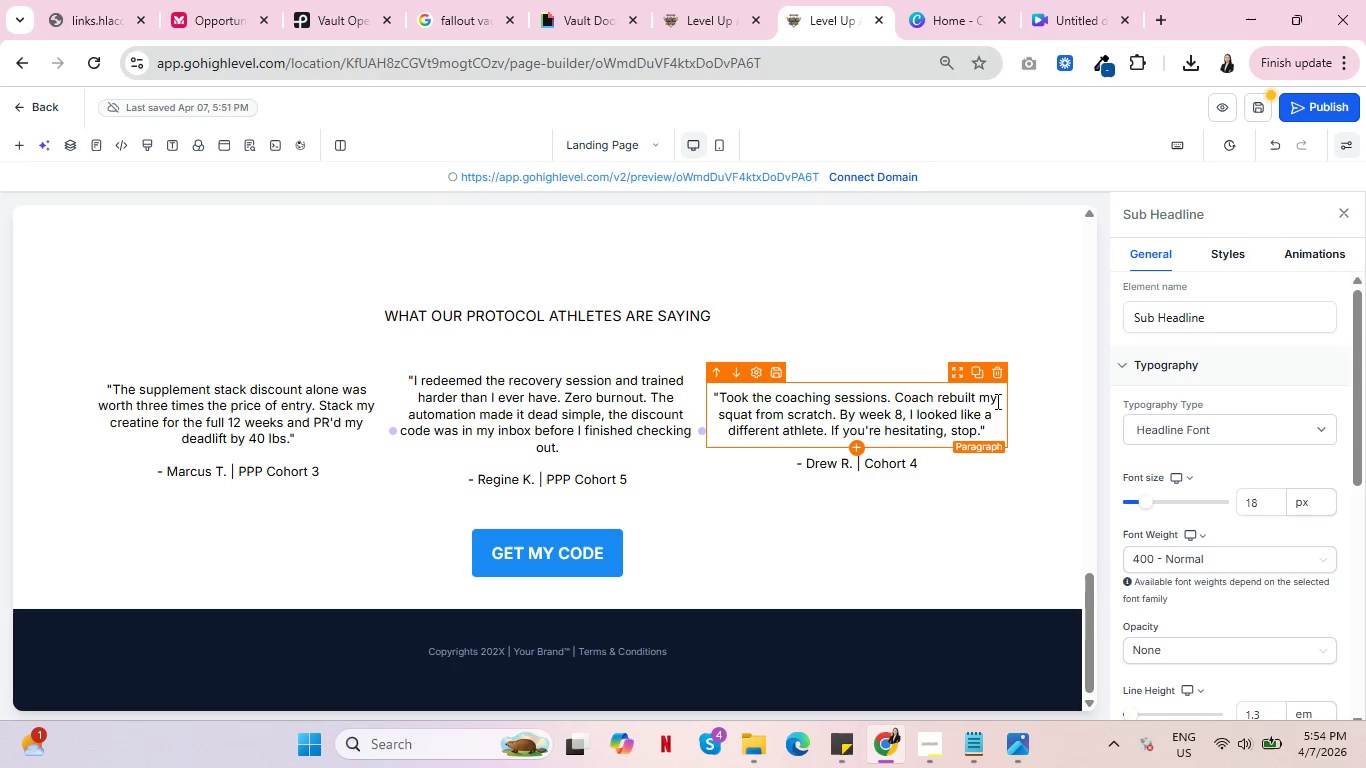 
scroll: coordinate [902, 362], scroll_direction: down, amount: 2.0
 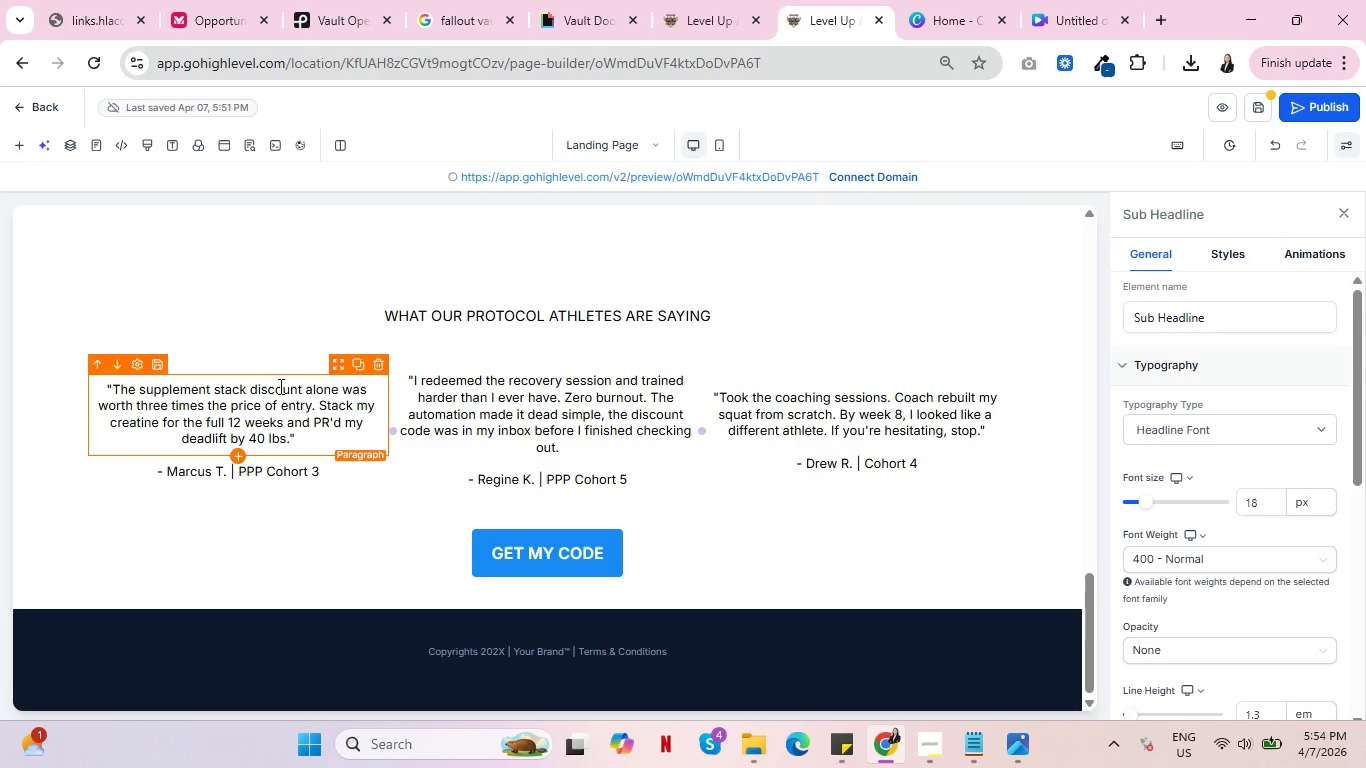 
scroll: coordinate [285, 467], scroll_direction: up, amount: 7.0
 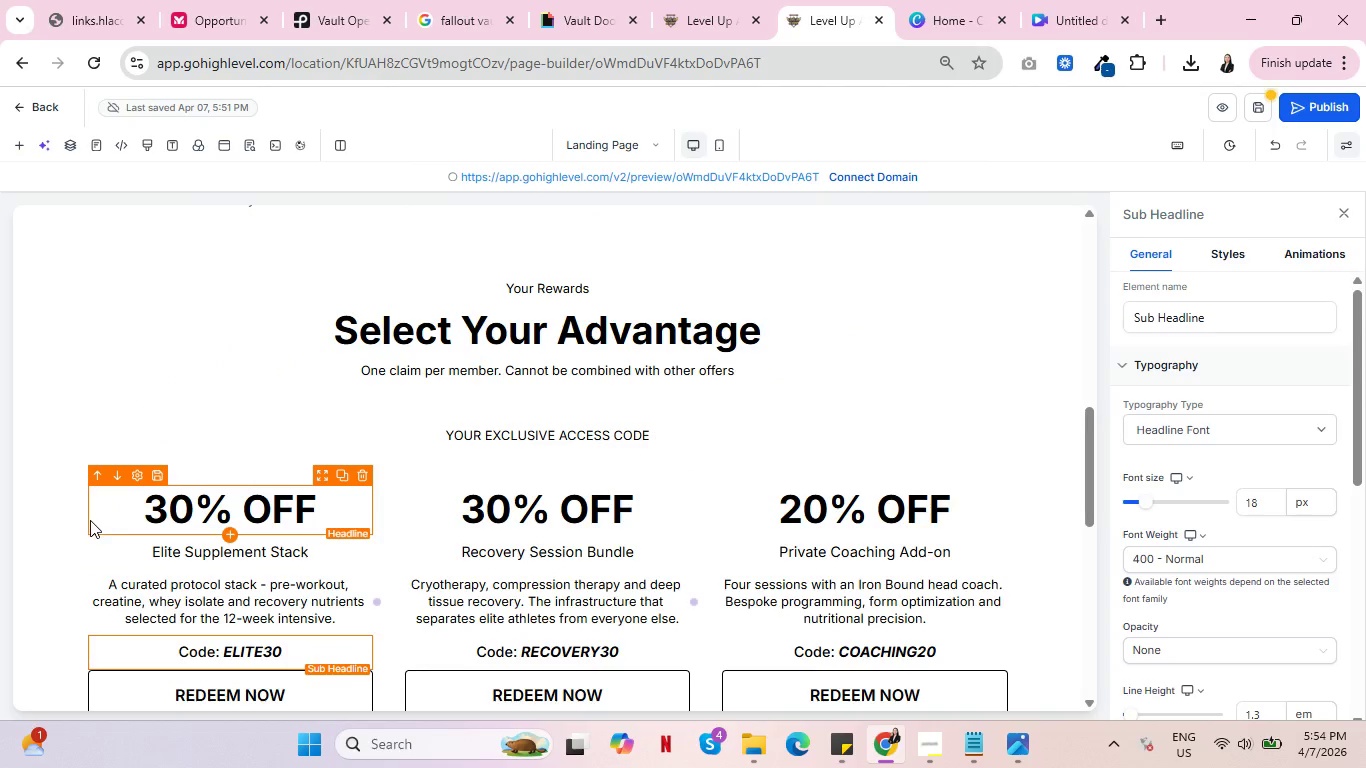 
left_click([84, 516])
 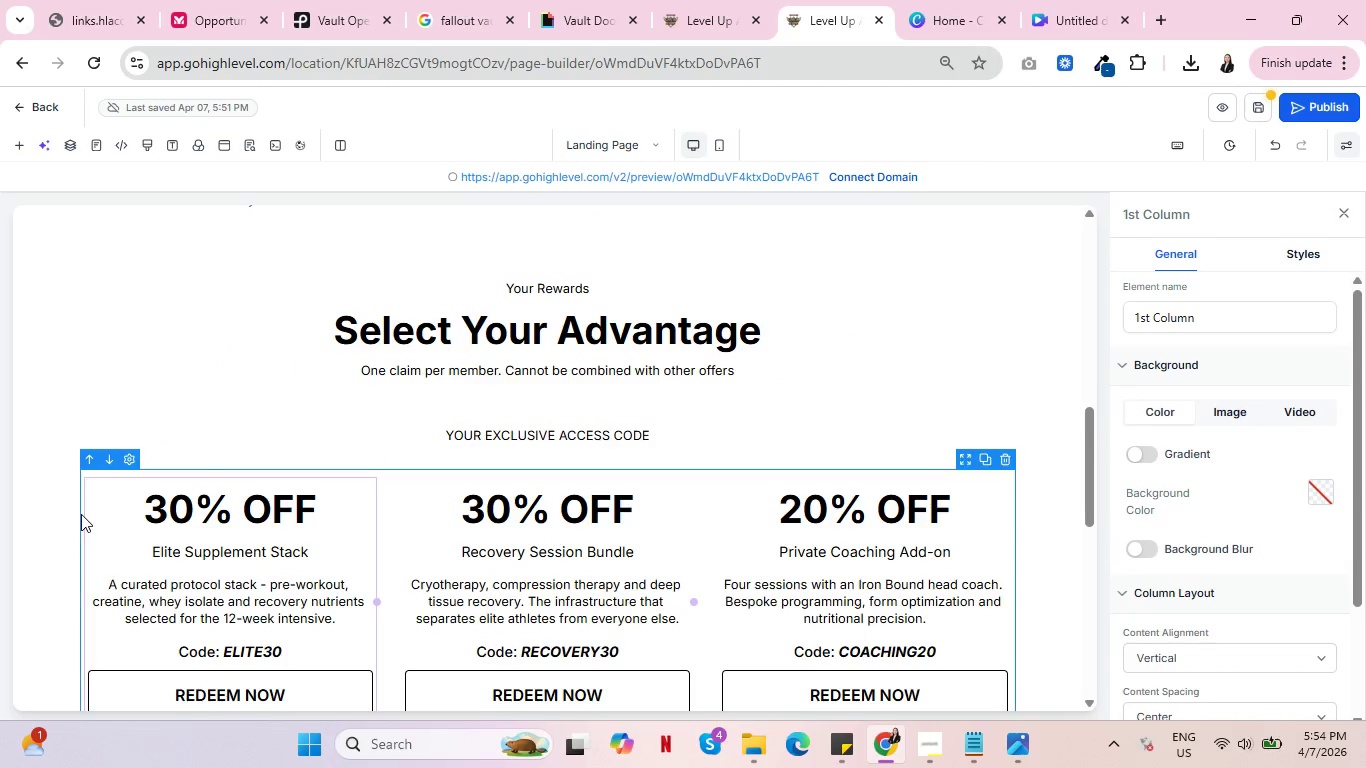 
scroll: coordinate [81, 514], scroll_direction: down, amount: 2.0
 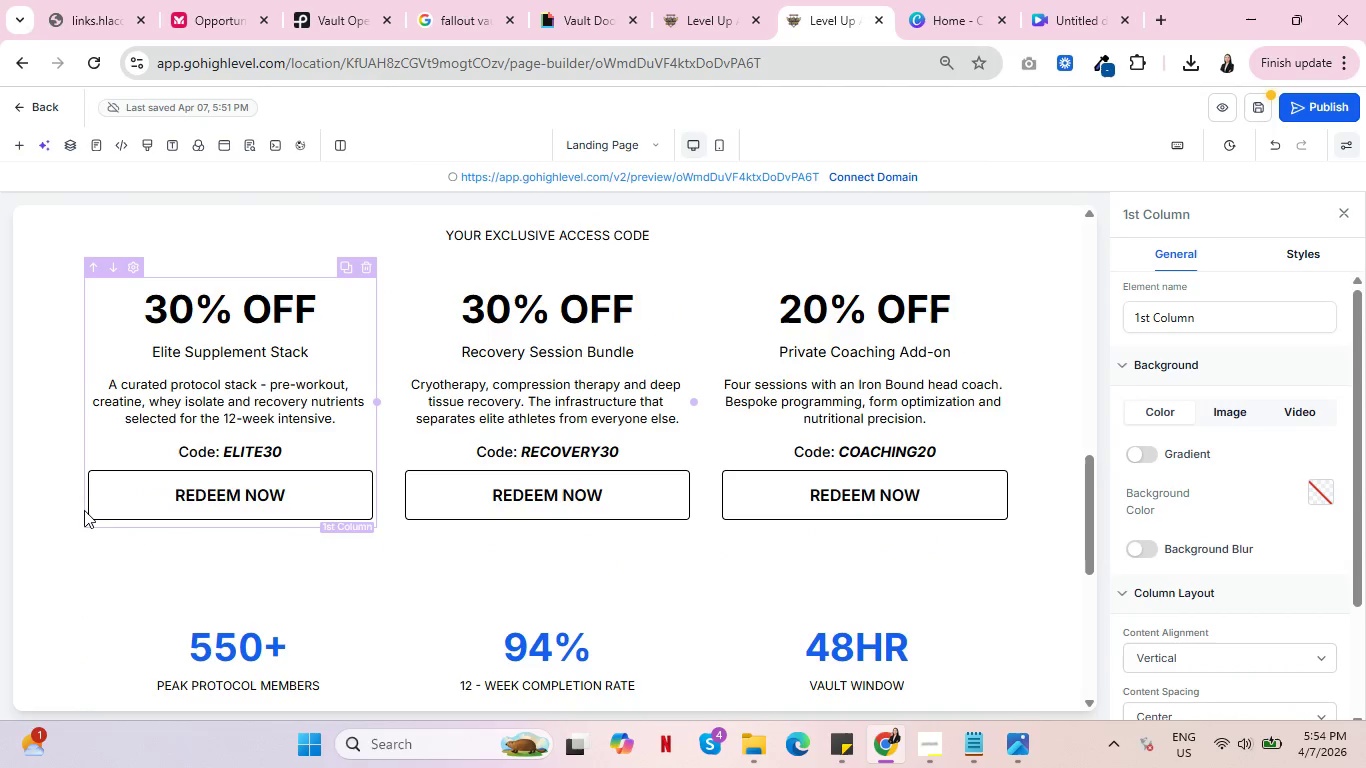 
scroll: coordinate [437, 431], scroll_direction: up, amount: 18.0
 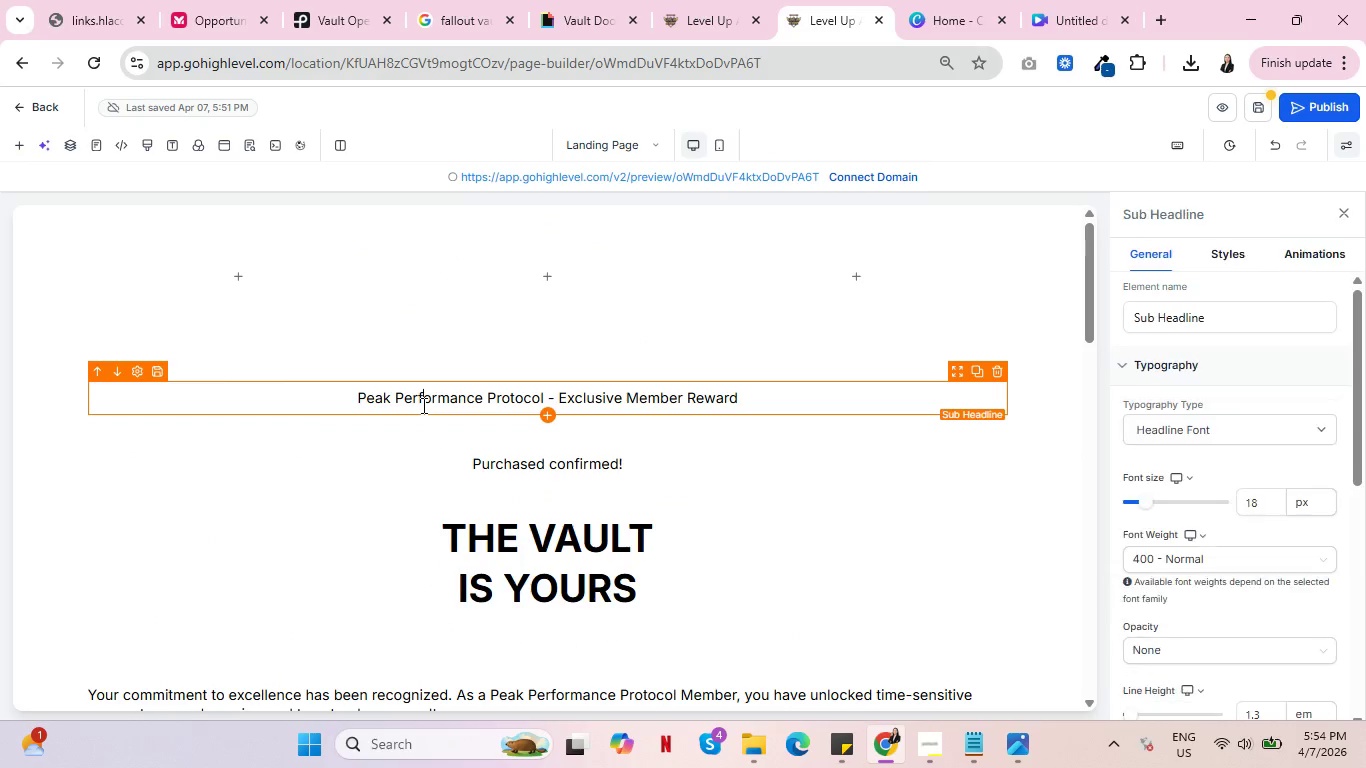 
double_click([422, 405])
 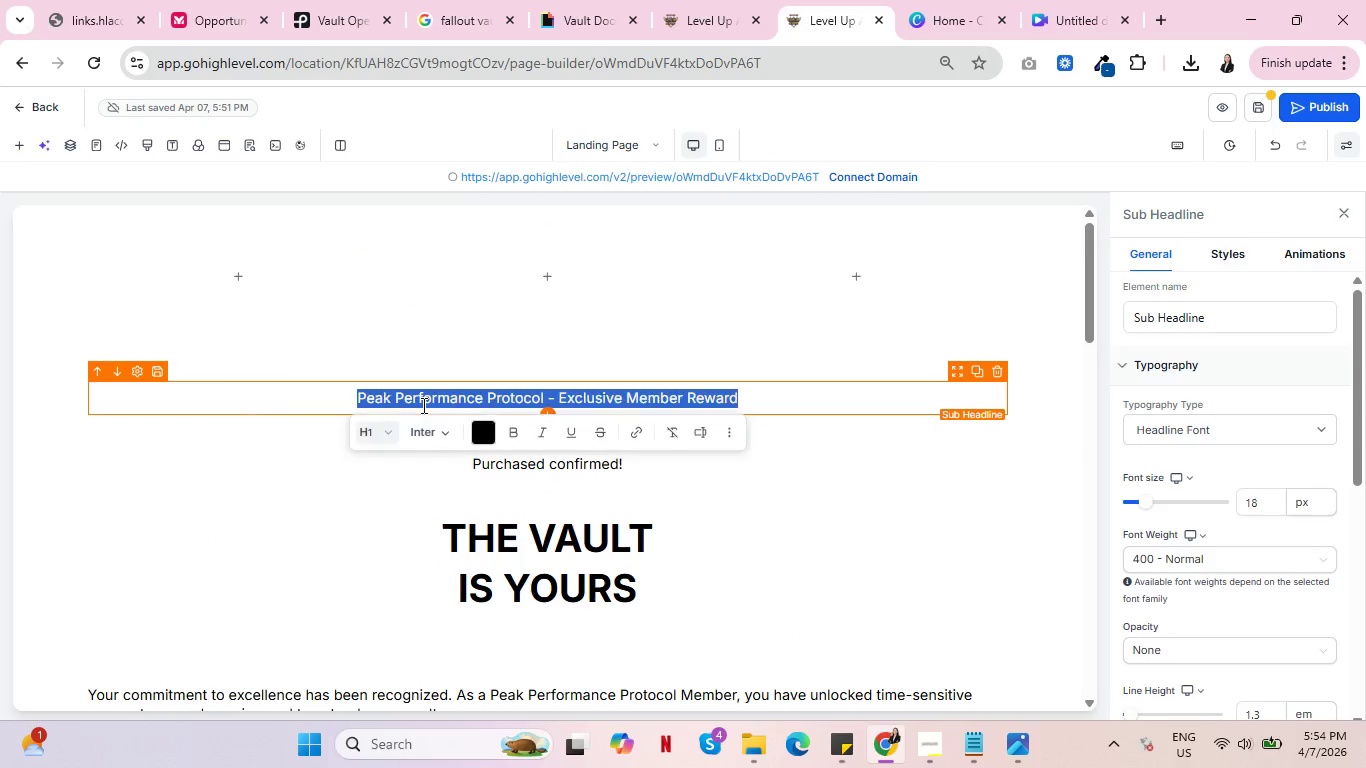 
triple_click([422, 405])
 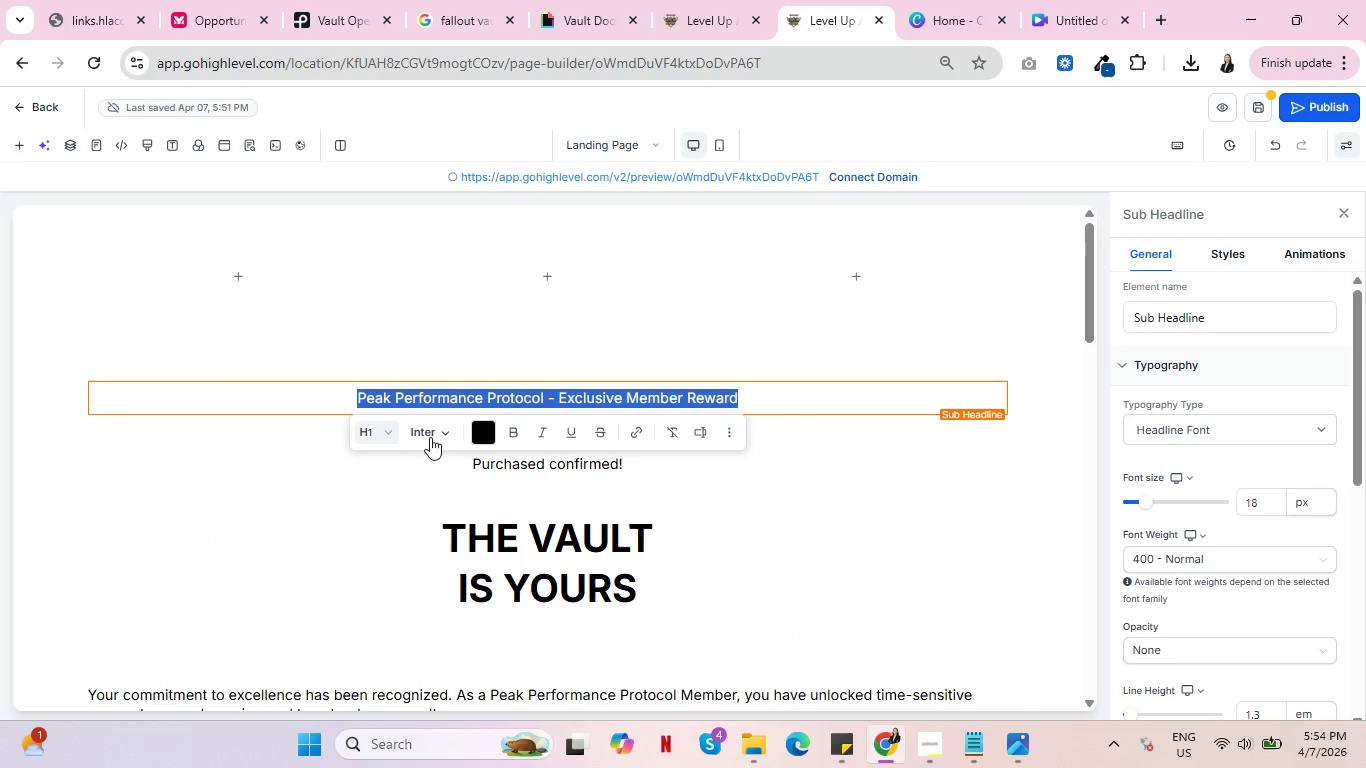 
left_click([437, 436])
 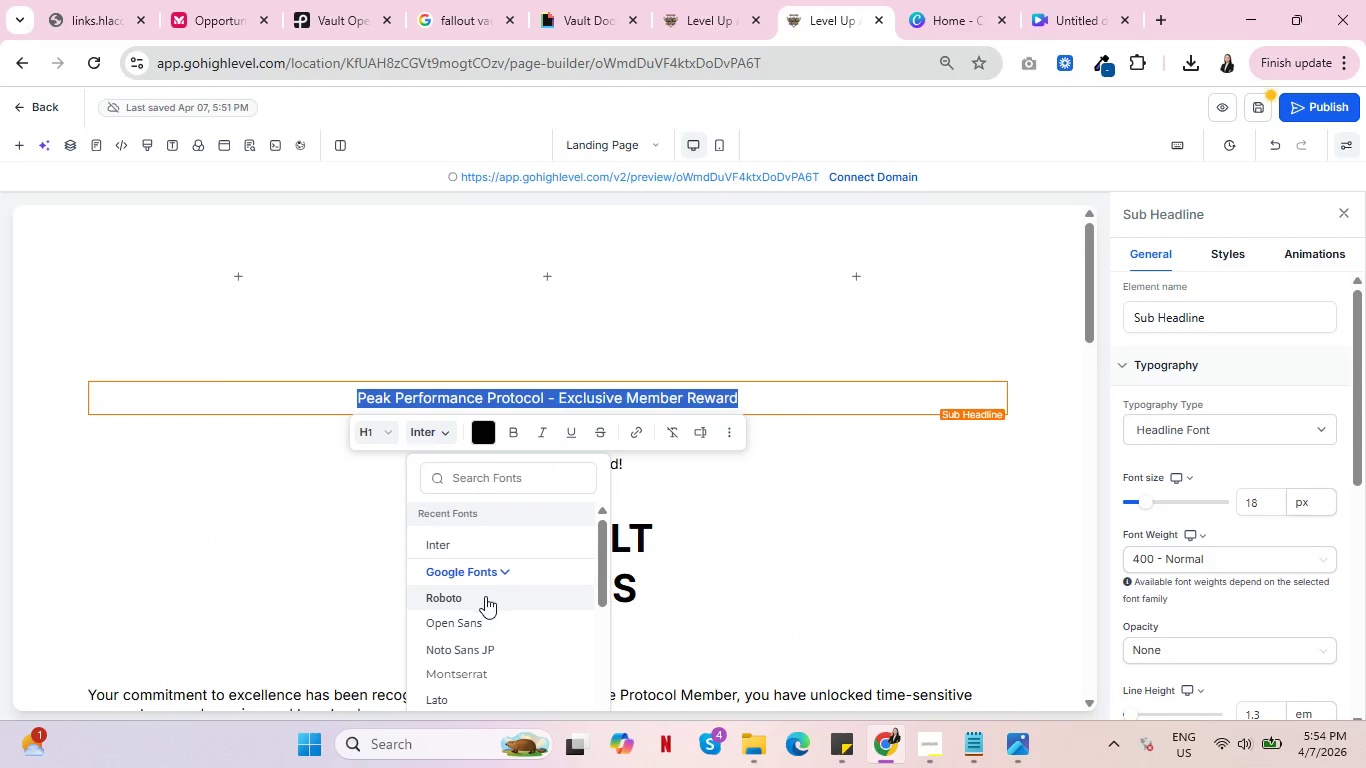 
scroll: coordinate [503, 531], scroll_direction: down, amount: 5.0
 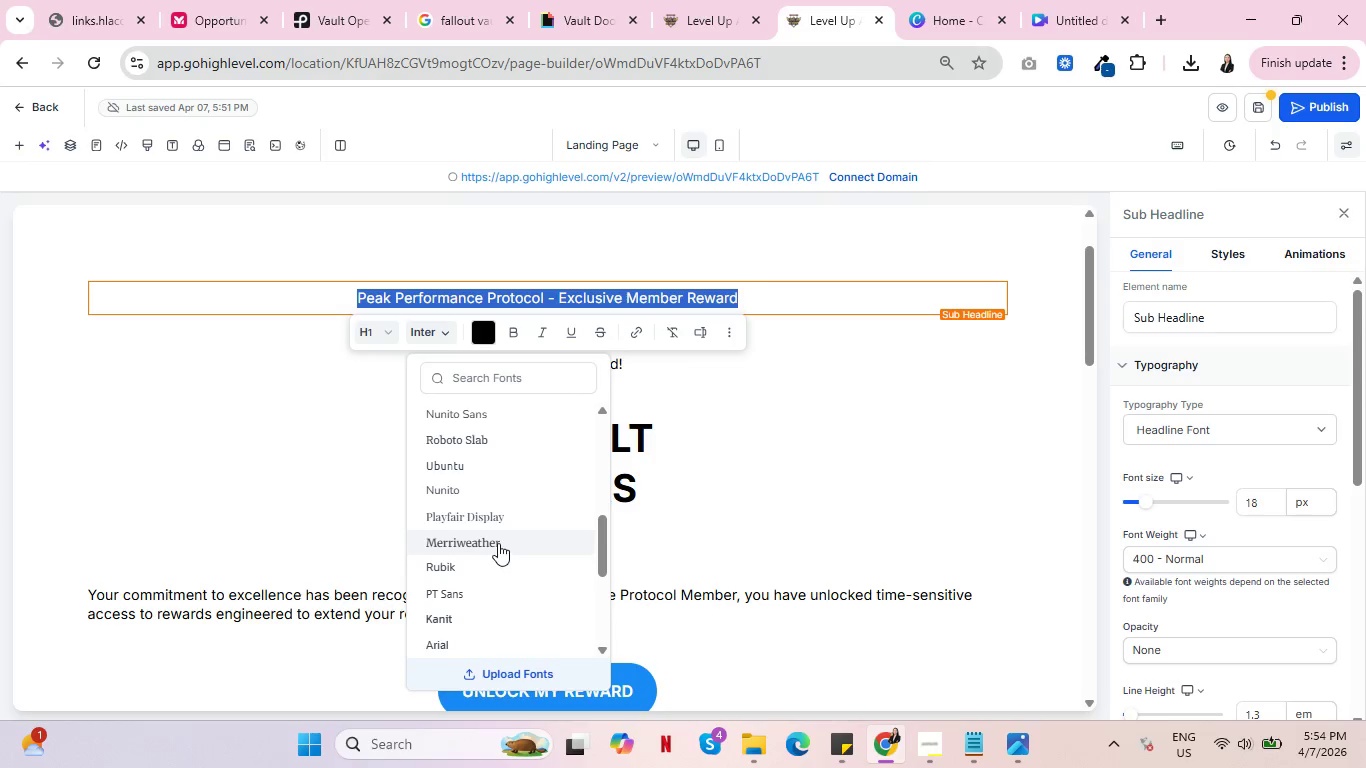 
scroll: coordinate [496, 542], scroll_direction: down, amount: 3.0
 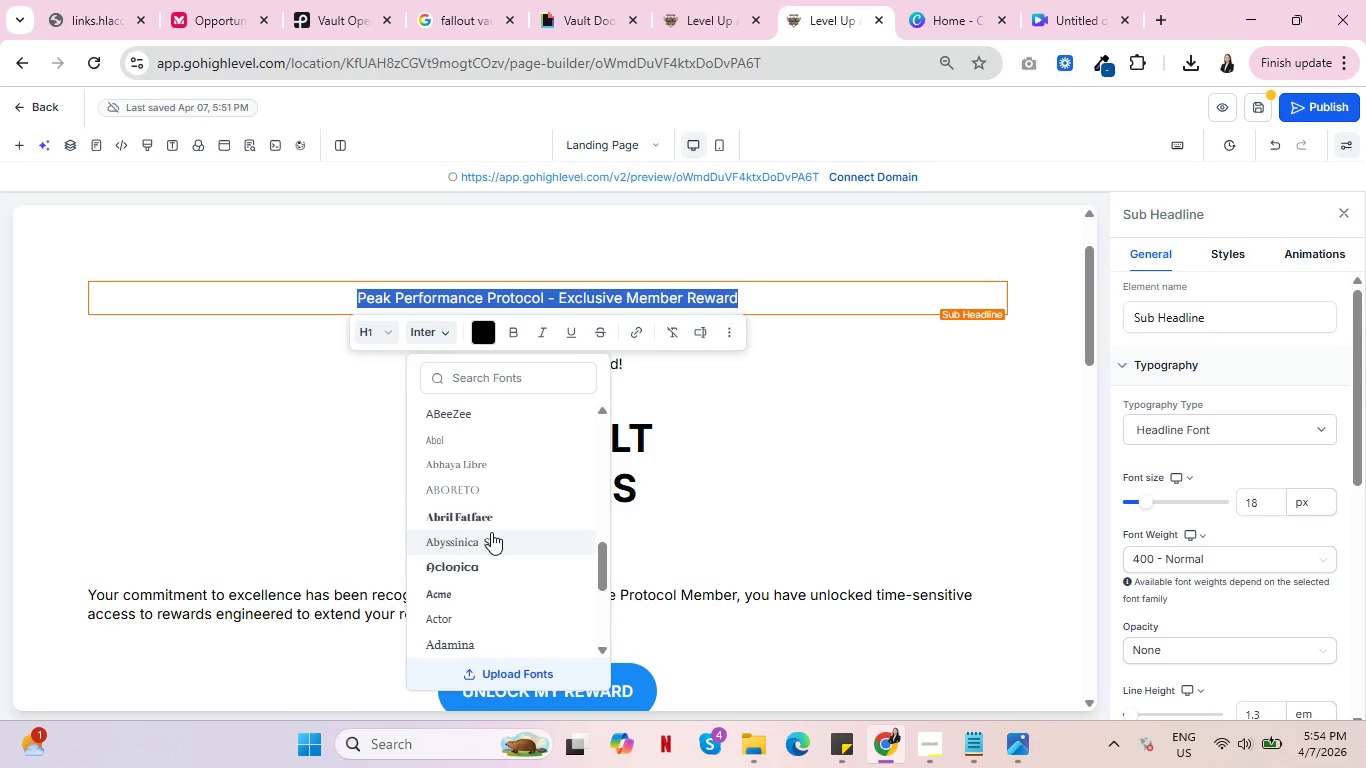 
left_click([471, 511])
 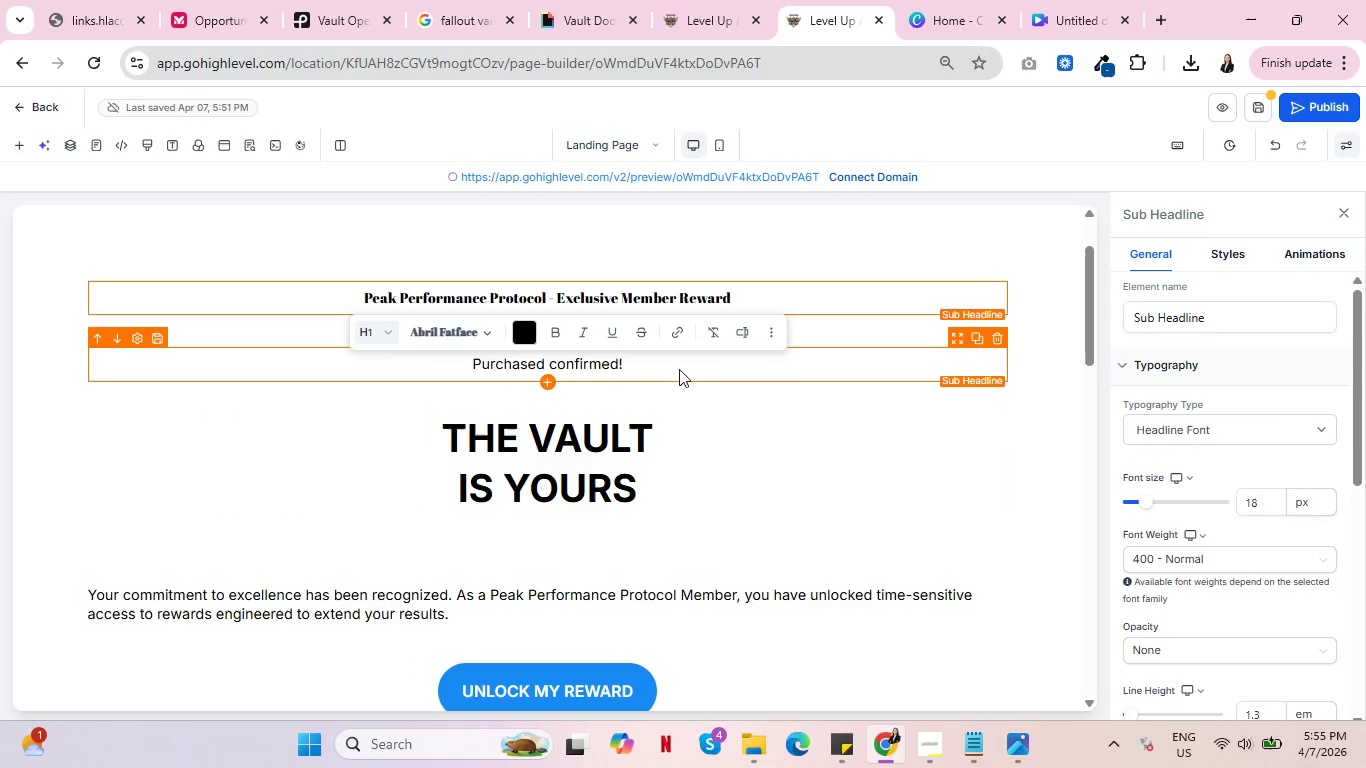 
left_click([657, 451])
 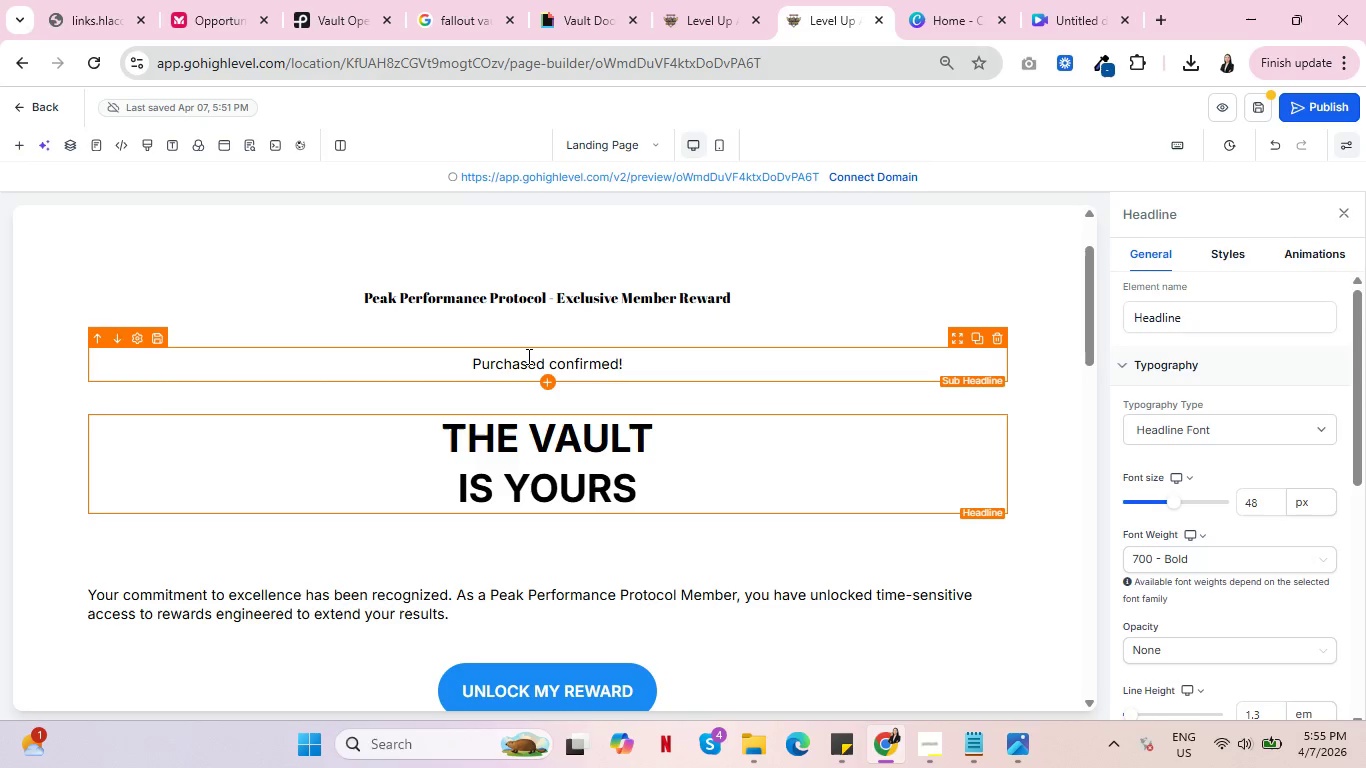 
left_click([527, 356])
 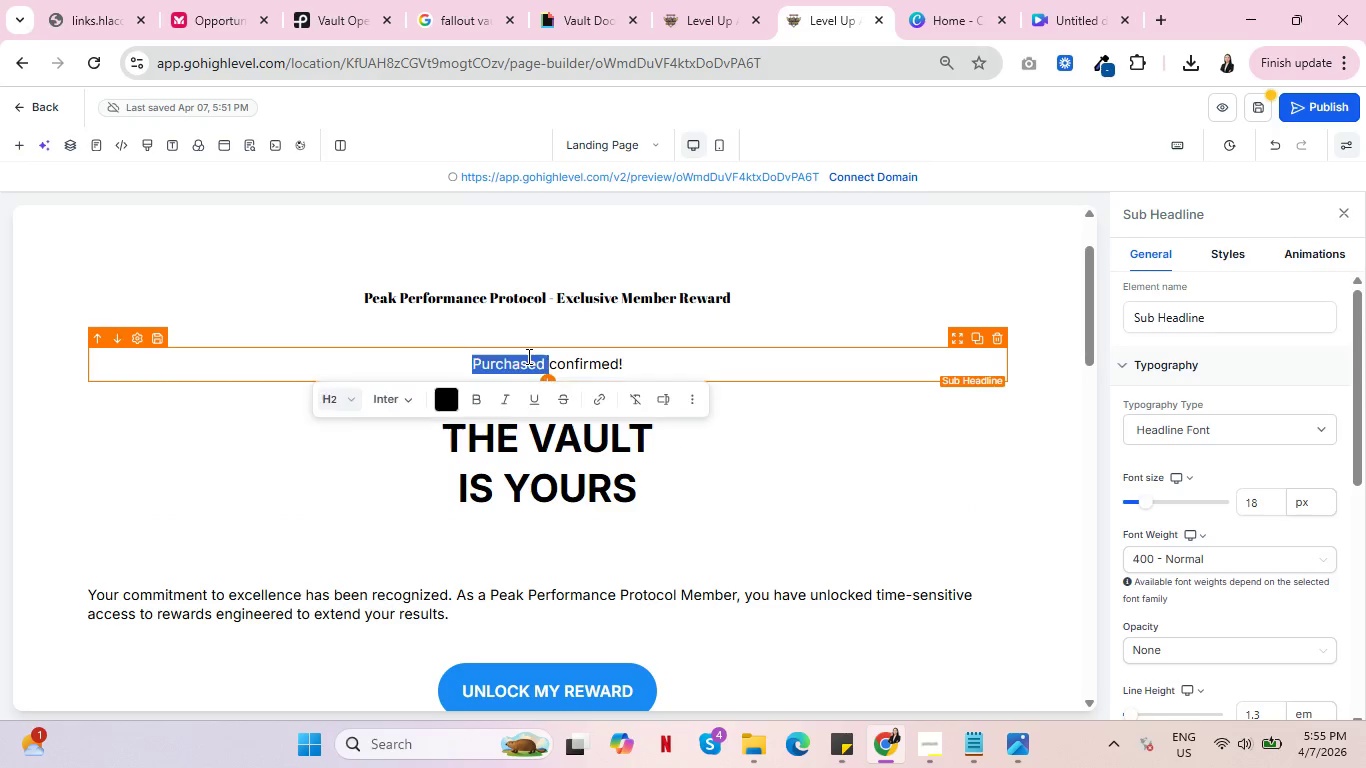 
double_click([527, 356])
 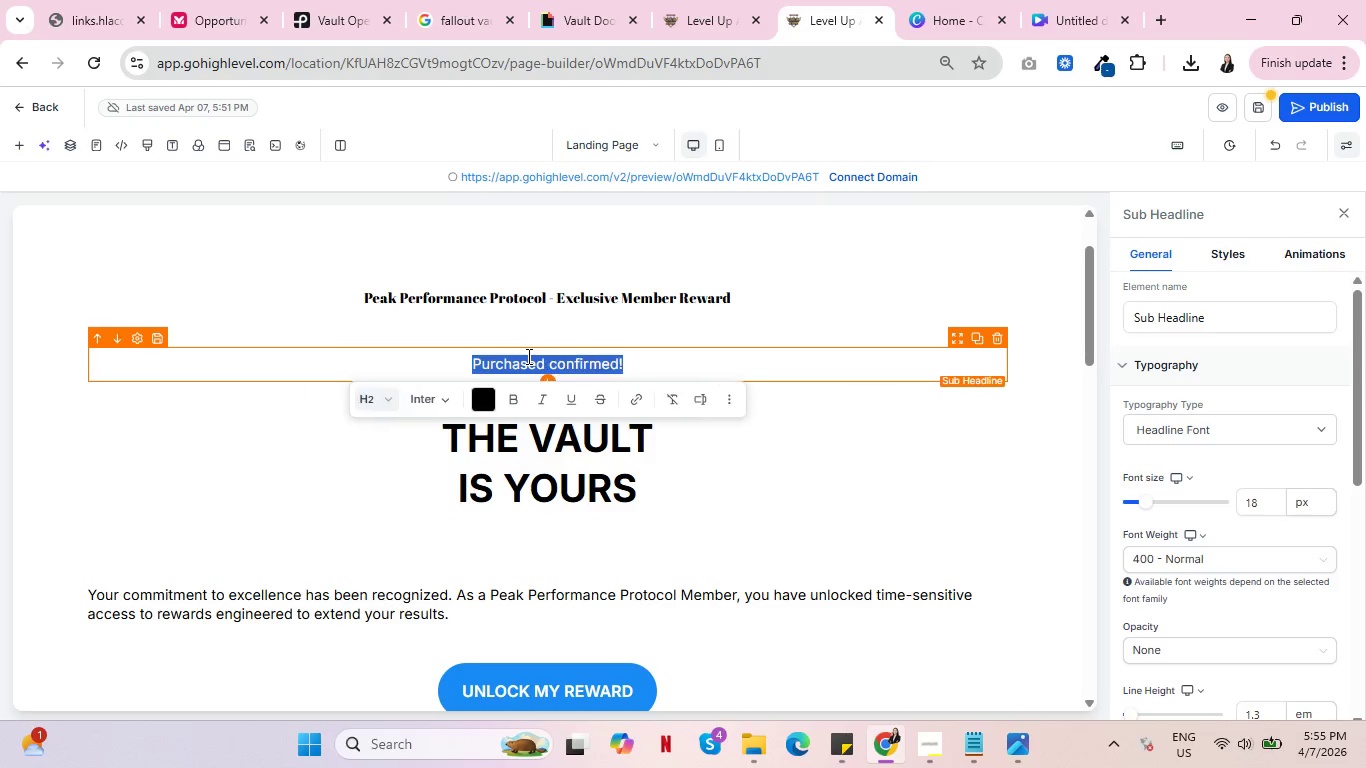 
triple_click([527, 356])
 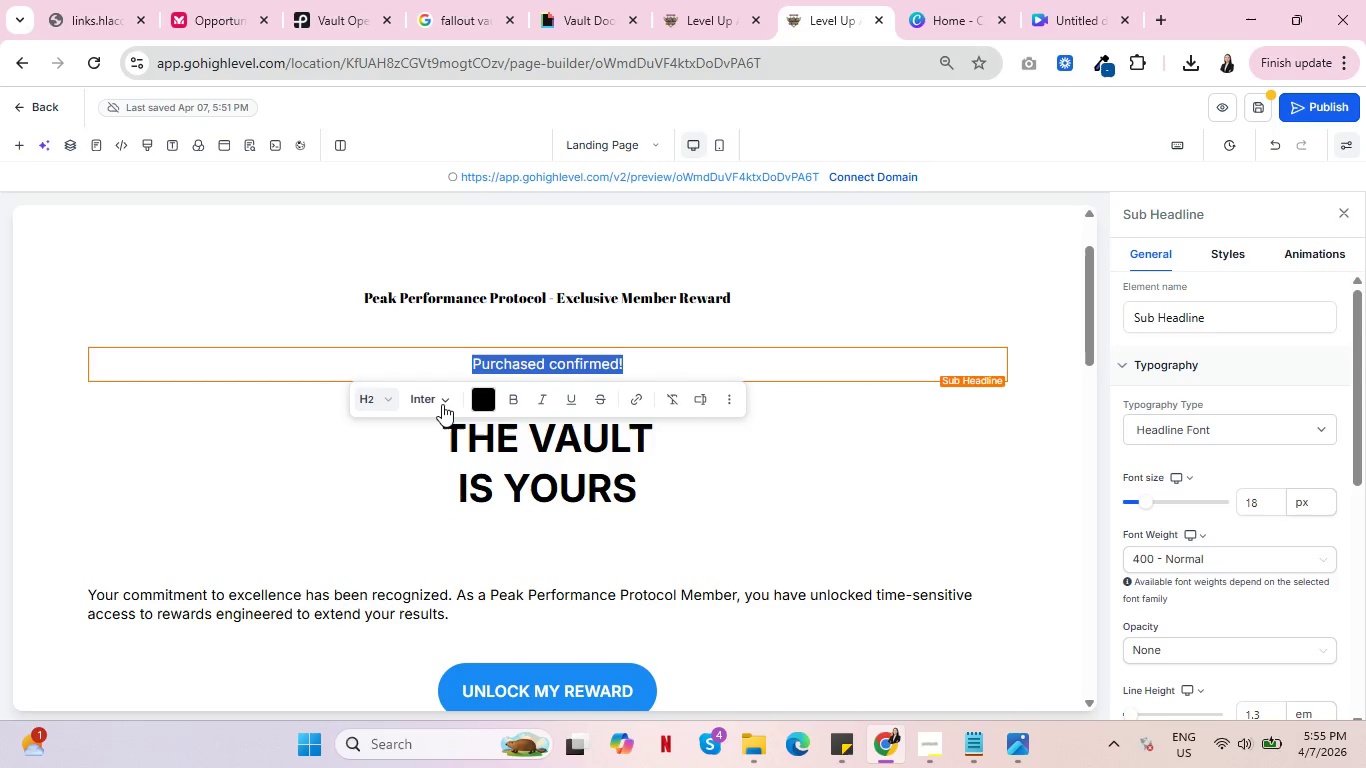 
left_click([442, 404])
 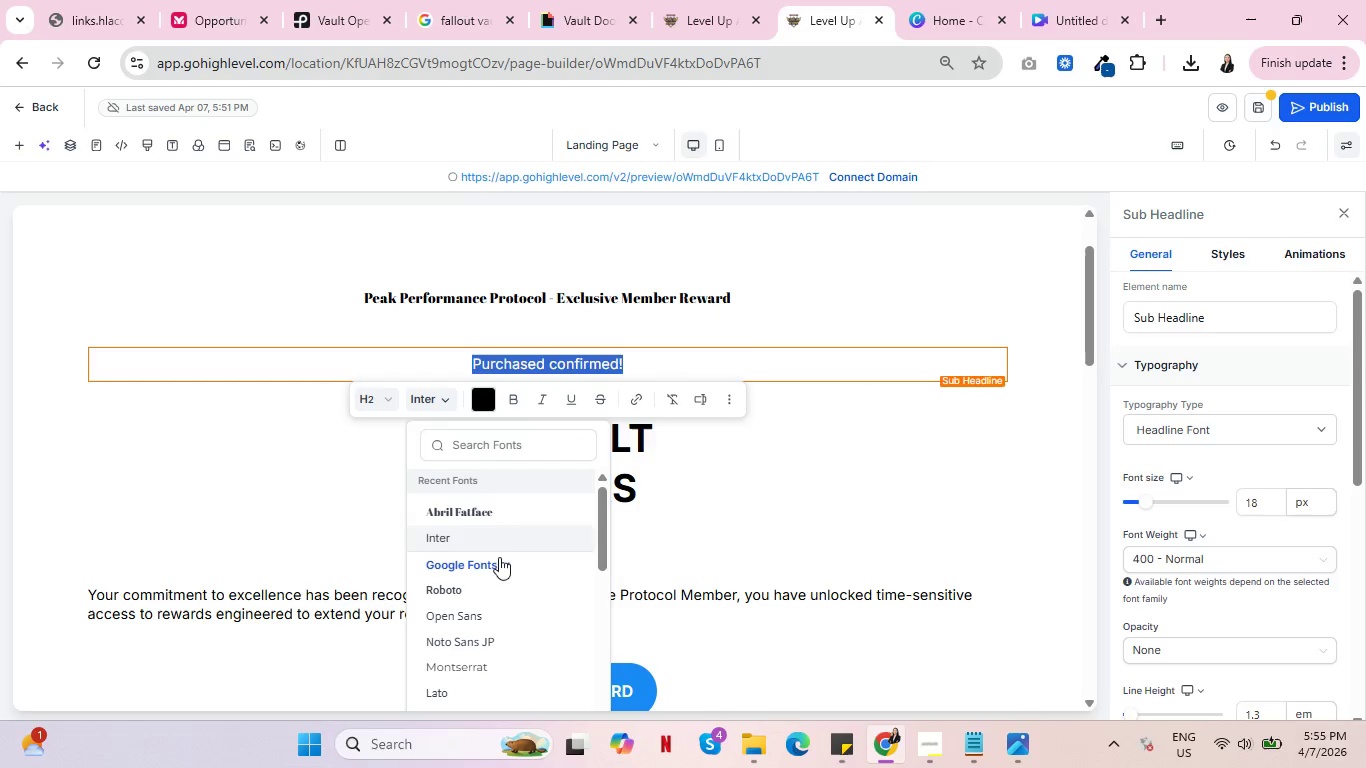 
left_click([487, 591])
 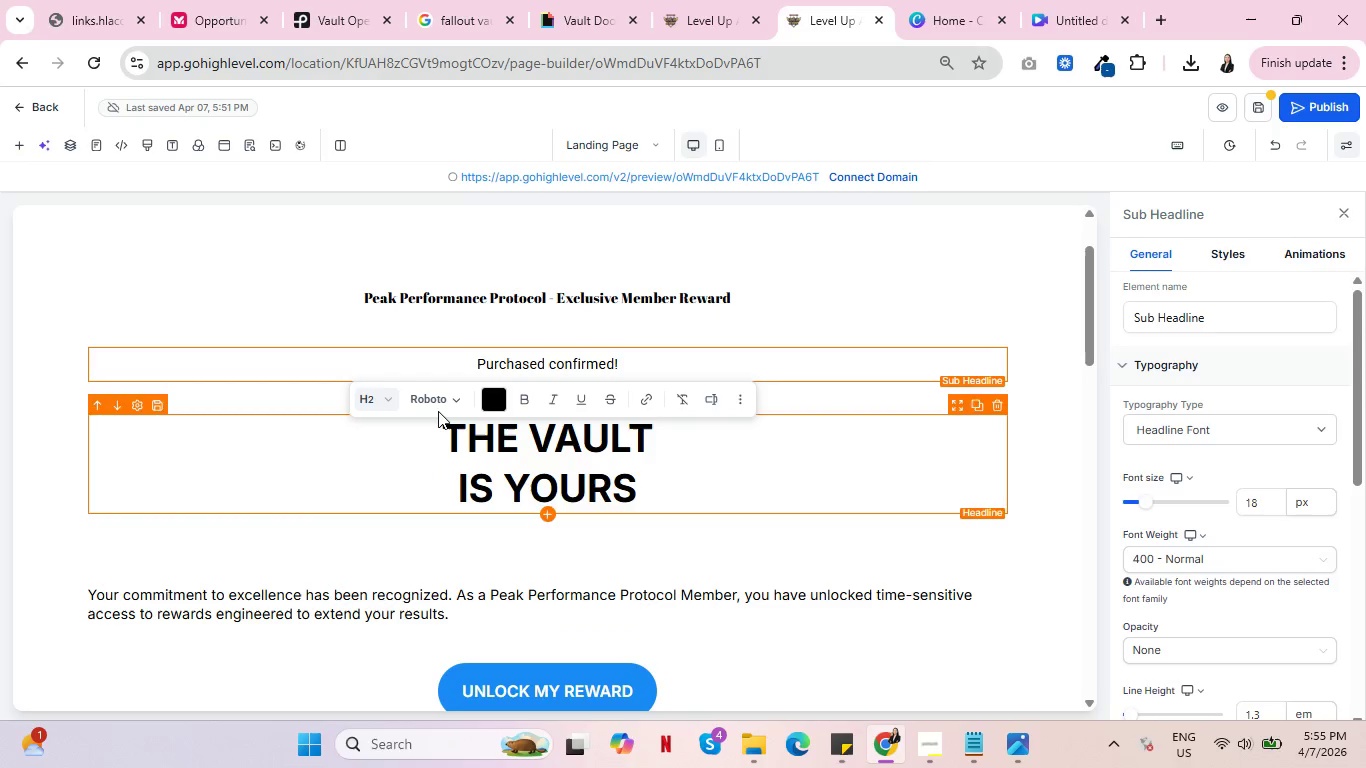 
left_click([446, 401])
 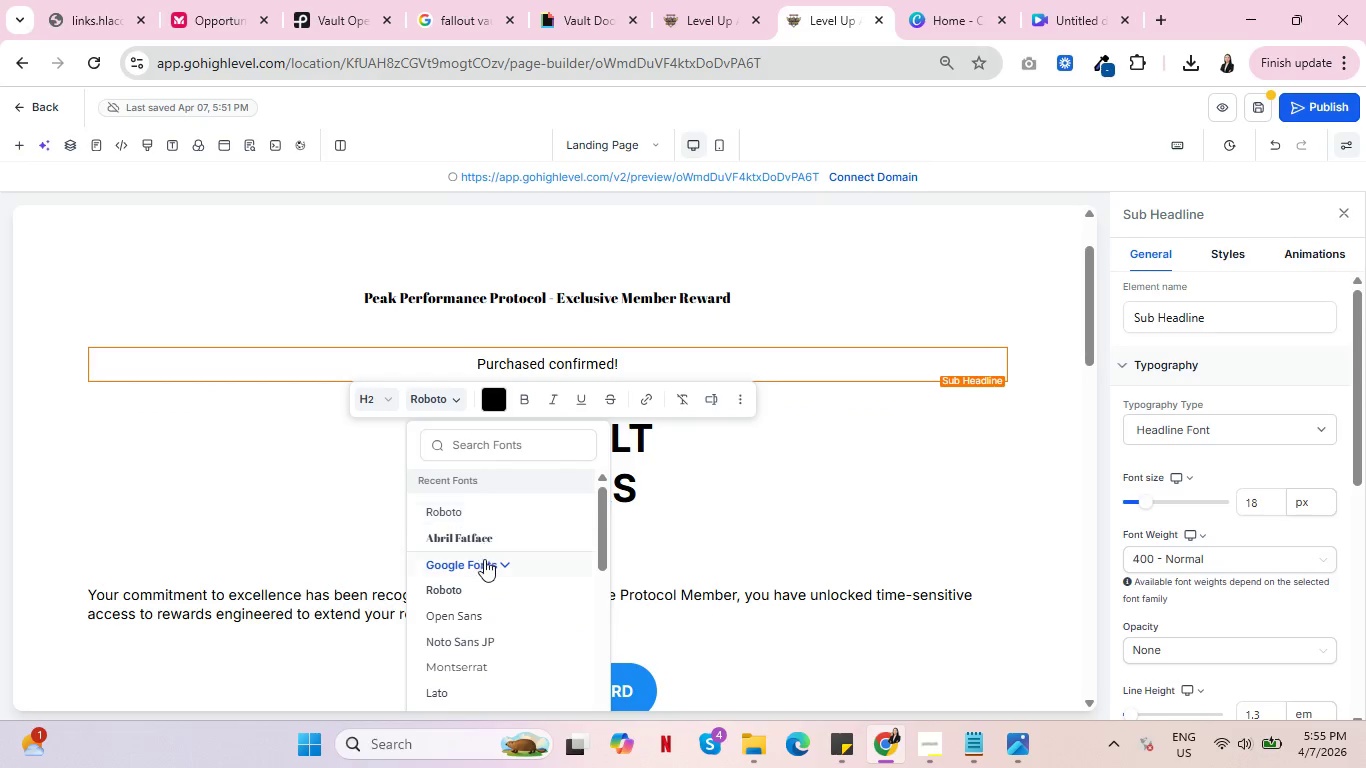 
scroll: coordinate [499, 578], scroll_direction: down, amount: 3.0
 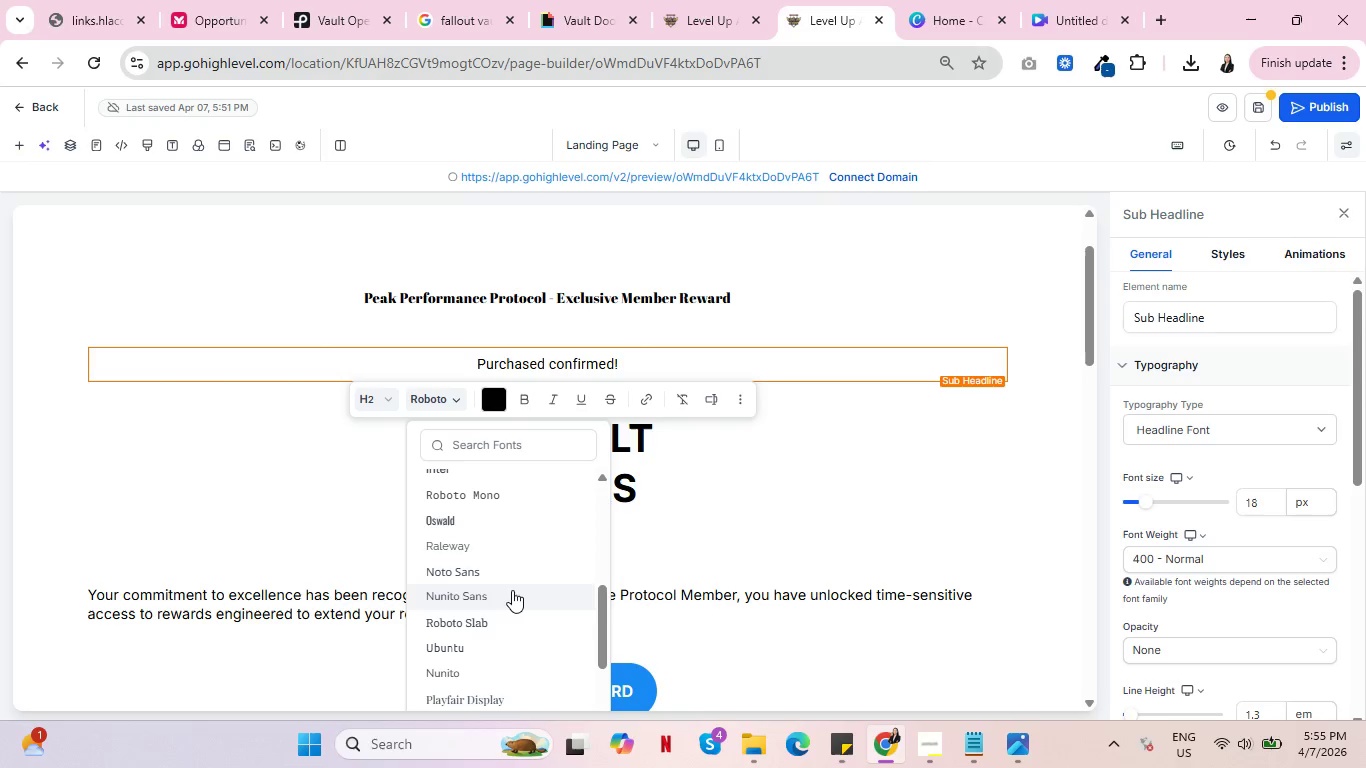 
left_click([493, 615])
 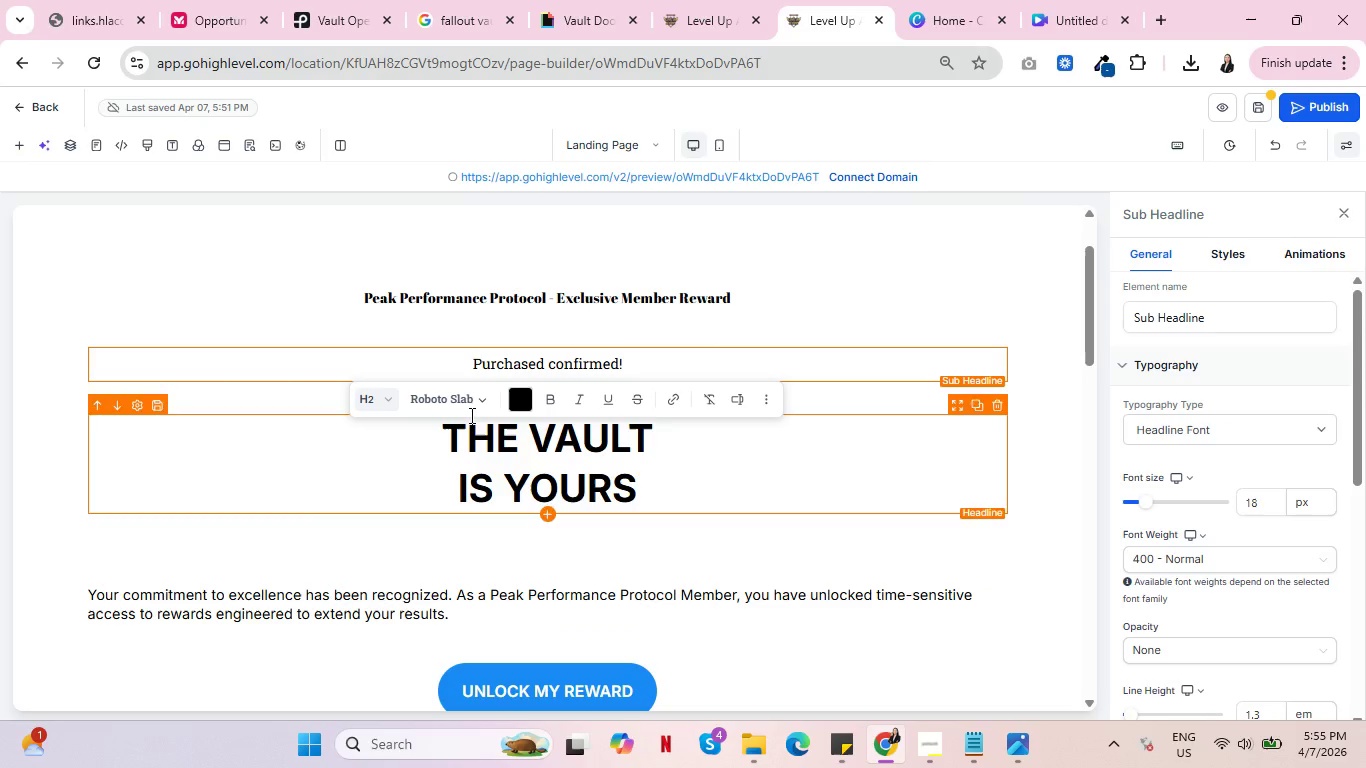 
left_click([459, 384])
 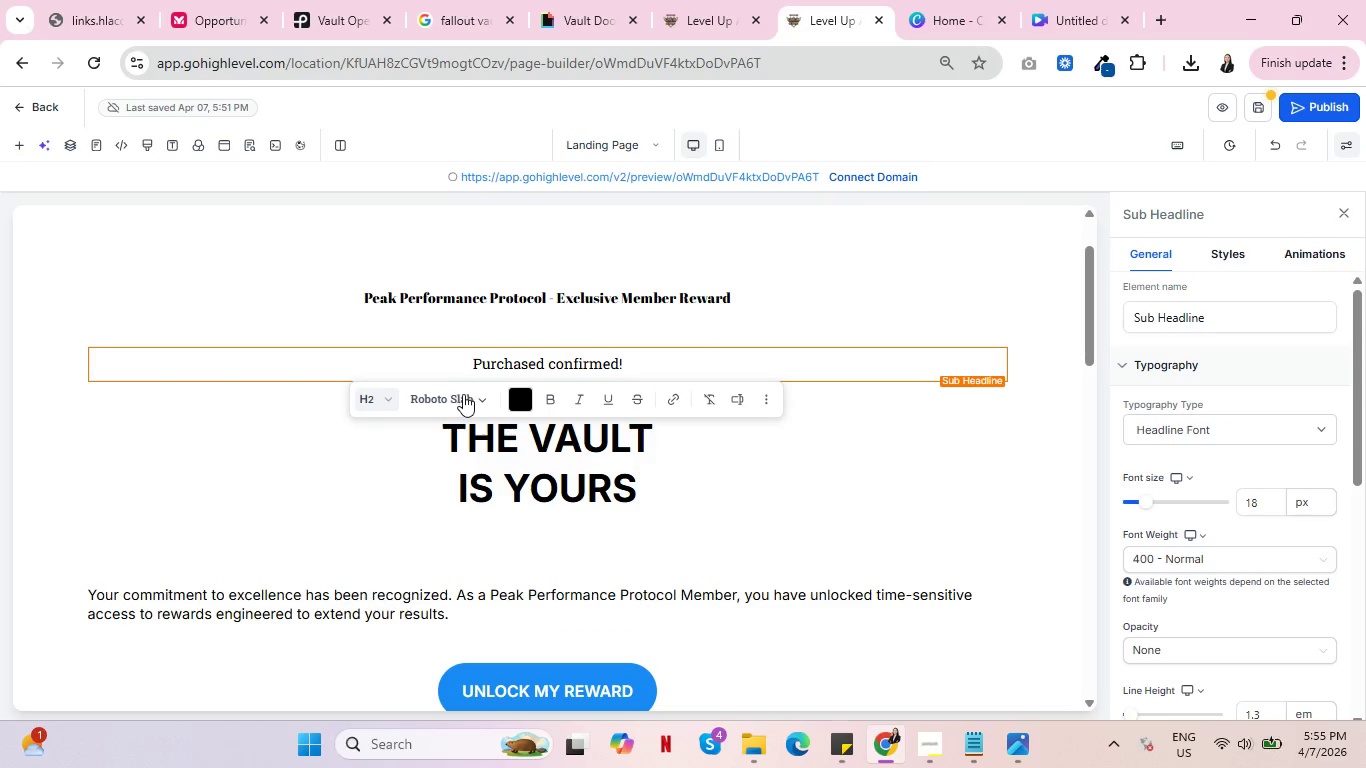 
double_click([463, 394])
 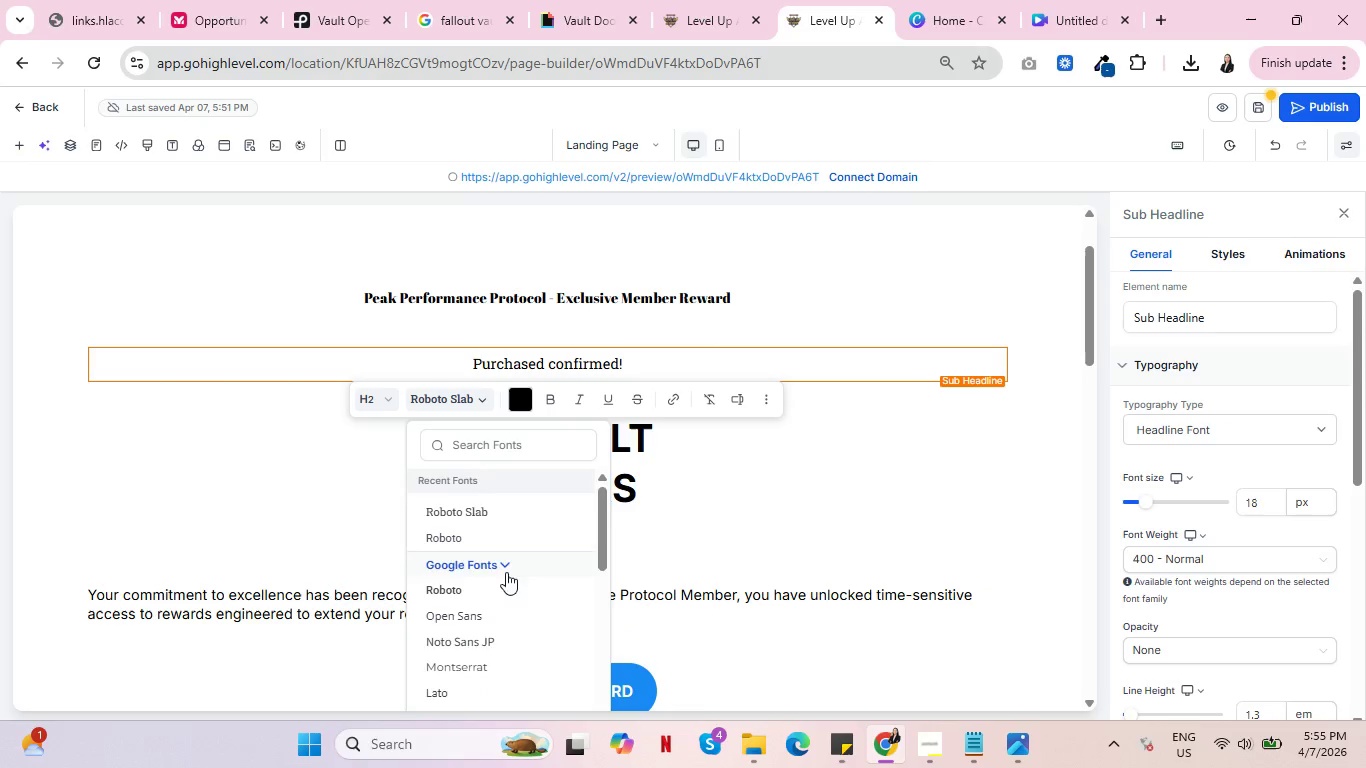 
scroll: coordinate [510, 595], scroll_direction: down, amount: 10.0
 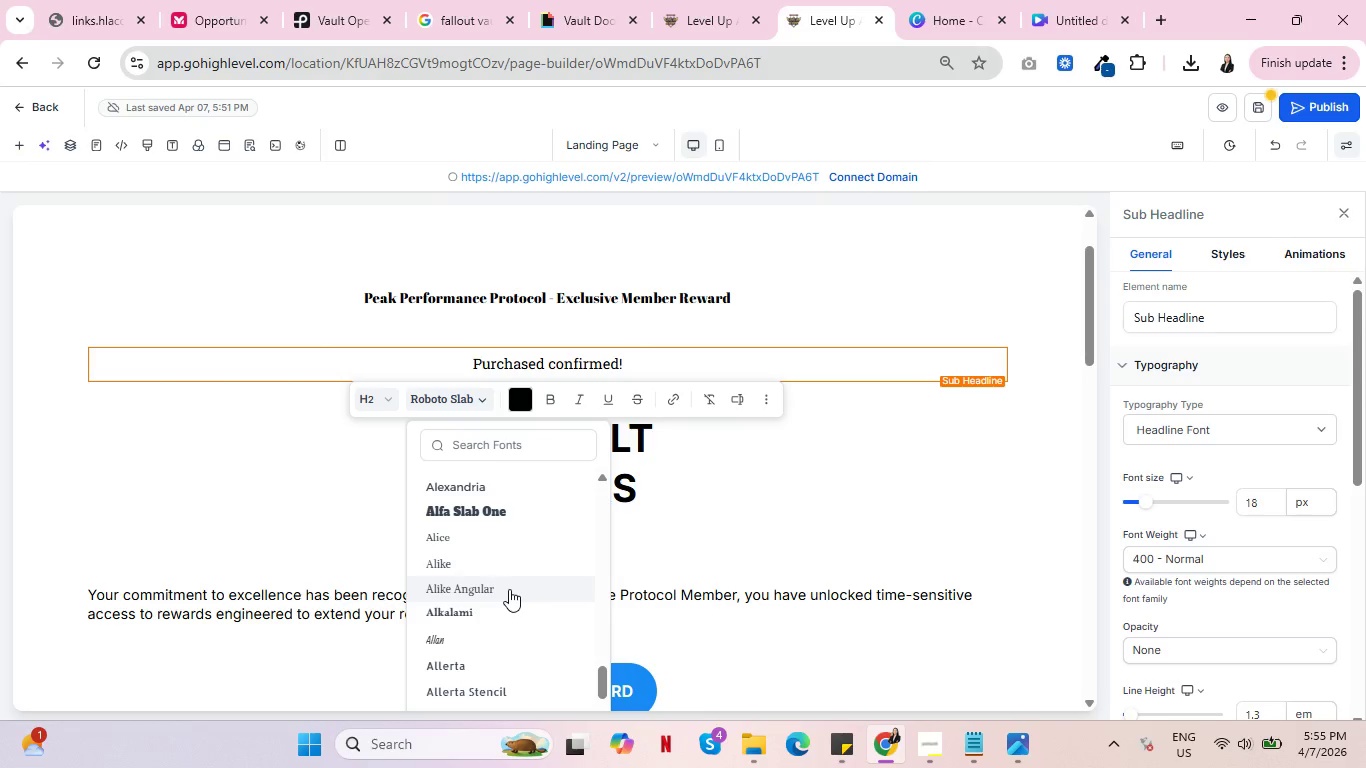 
scroll: coordinate [506, 583], scroll_direction: down, amount: 5.0
 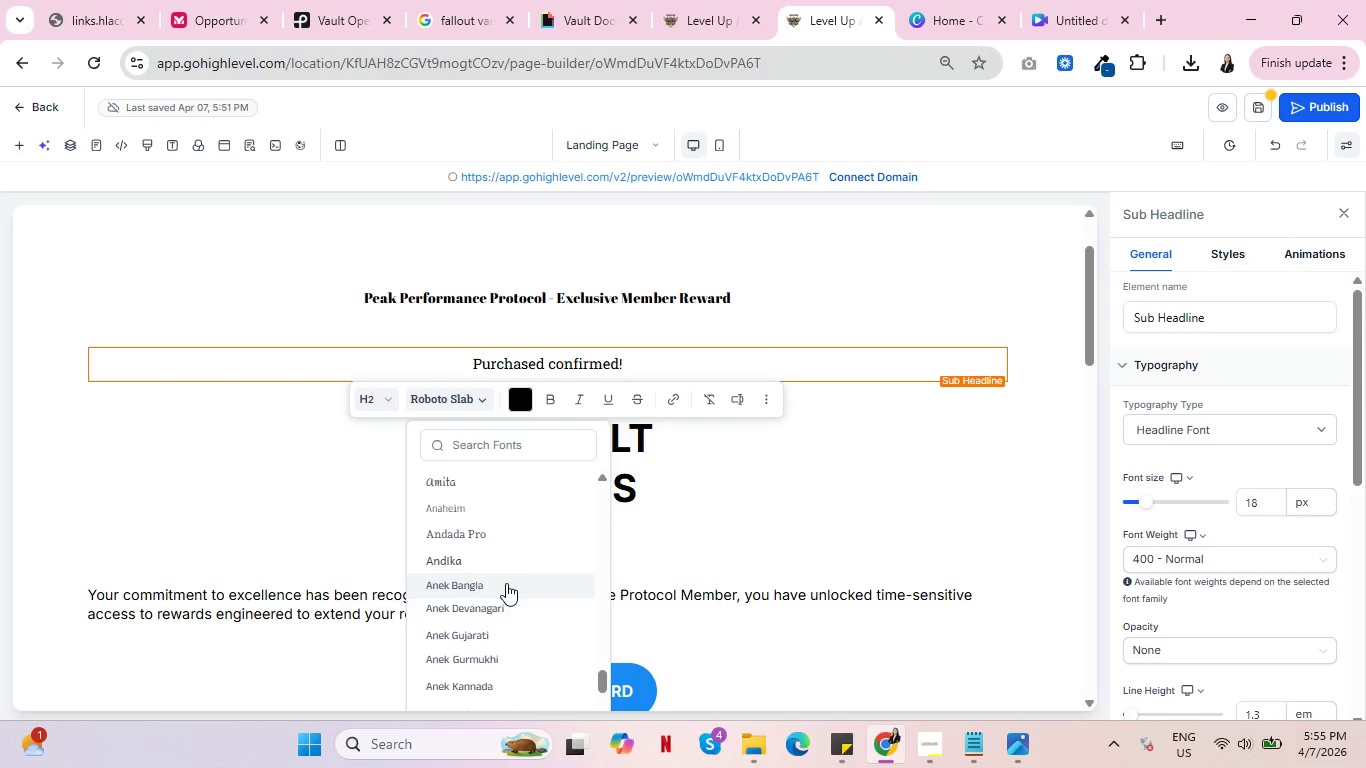 
scroll: coordinate [486, 483], scroll_direction: down, amount: 19.0
 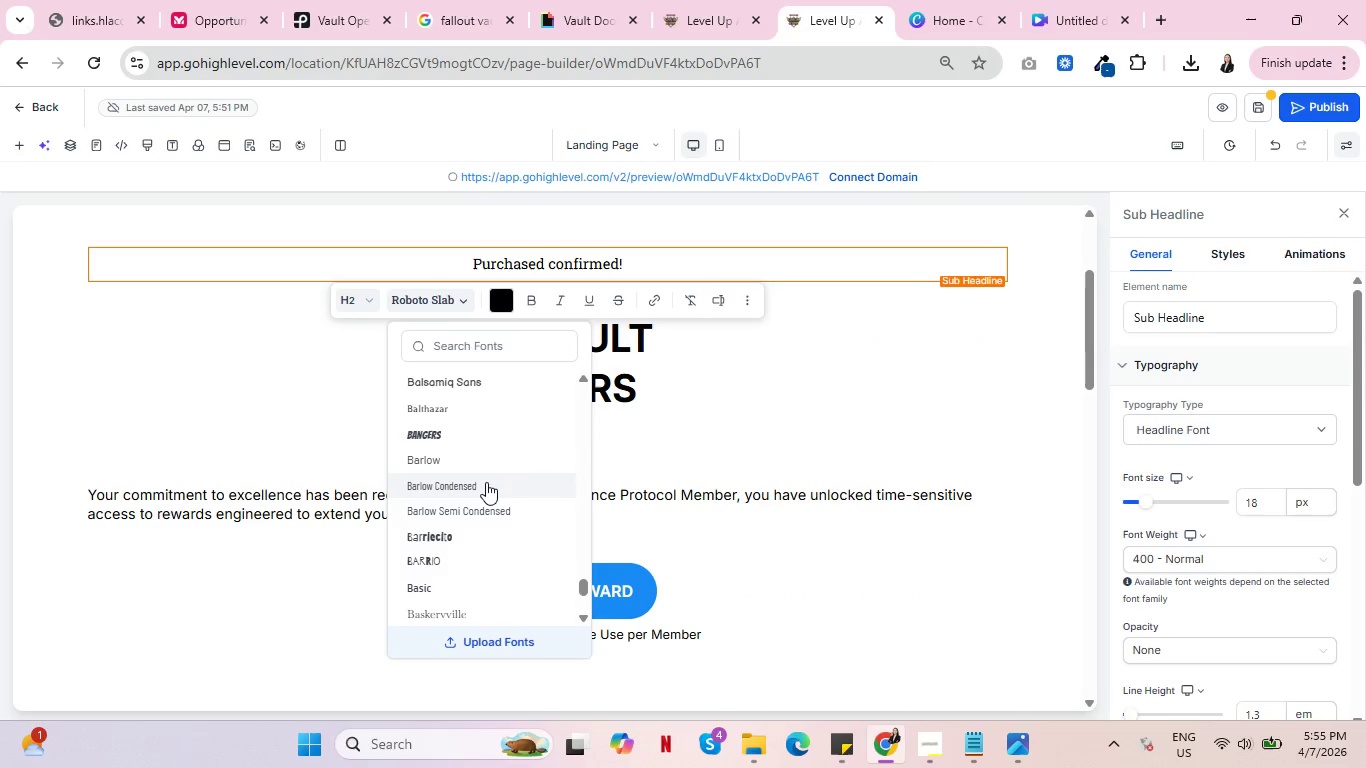 
scroll: coordinate [491, 500], scroll_direction: down, amount: 15.0
 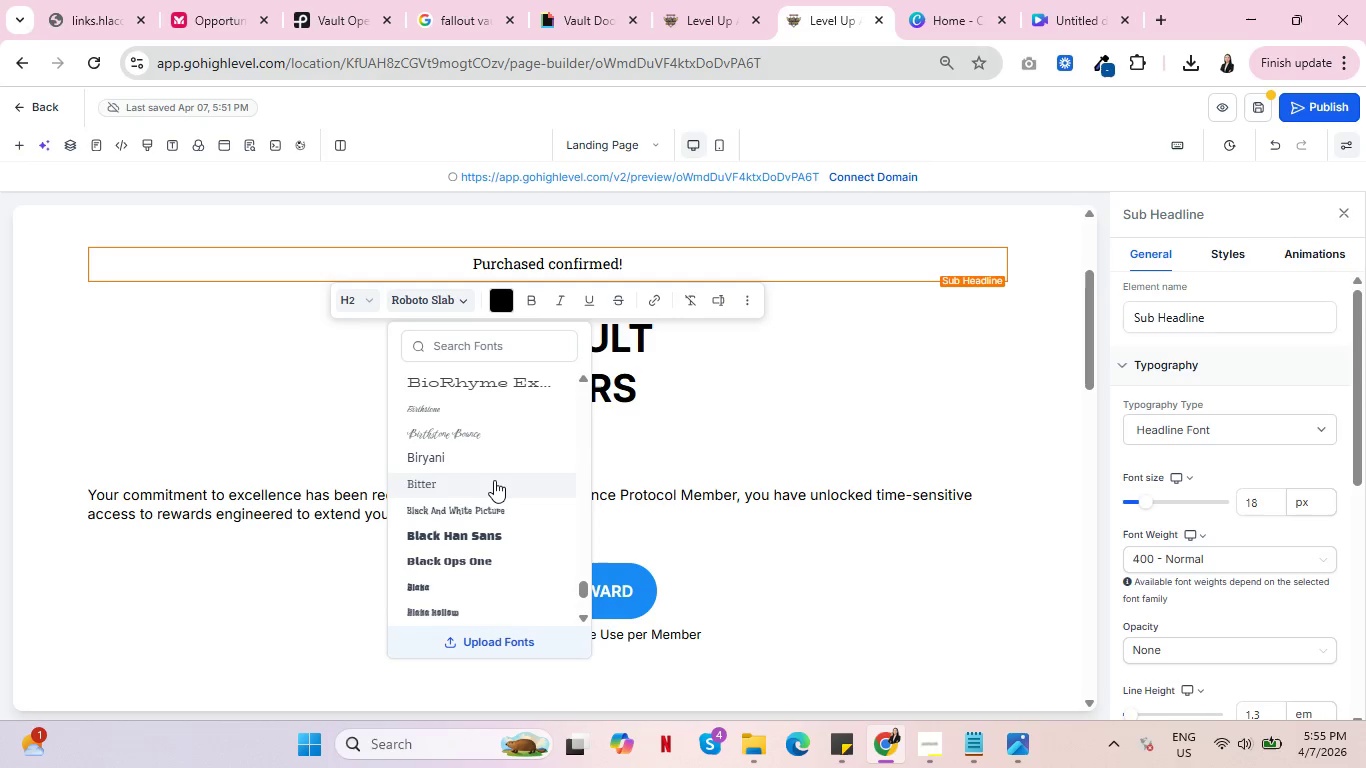 
scroll: coordinate [481, 504], scroll_direction: down, amount: 18.0
 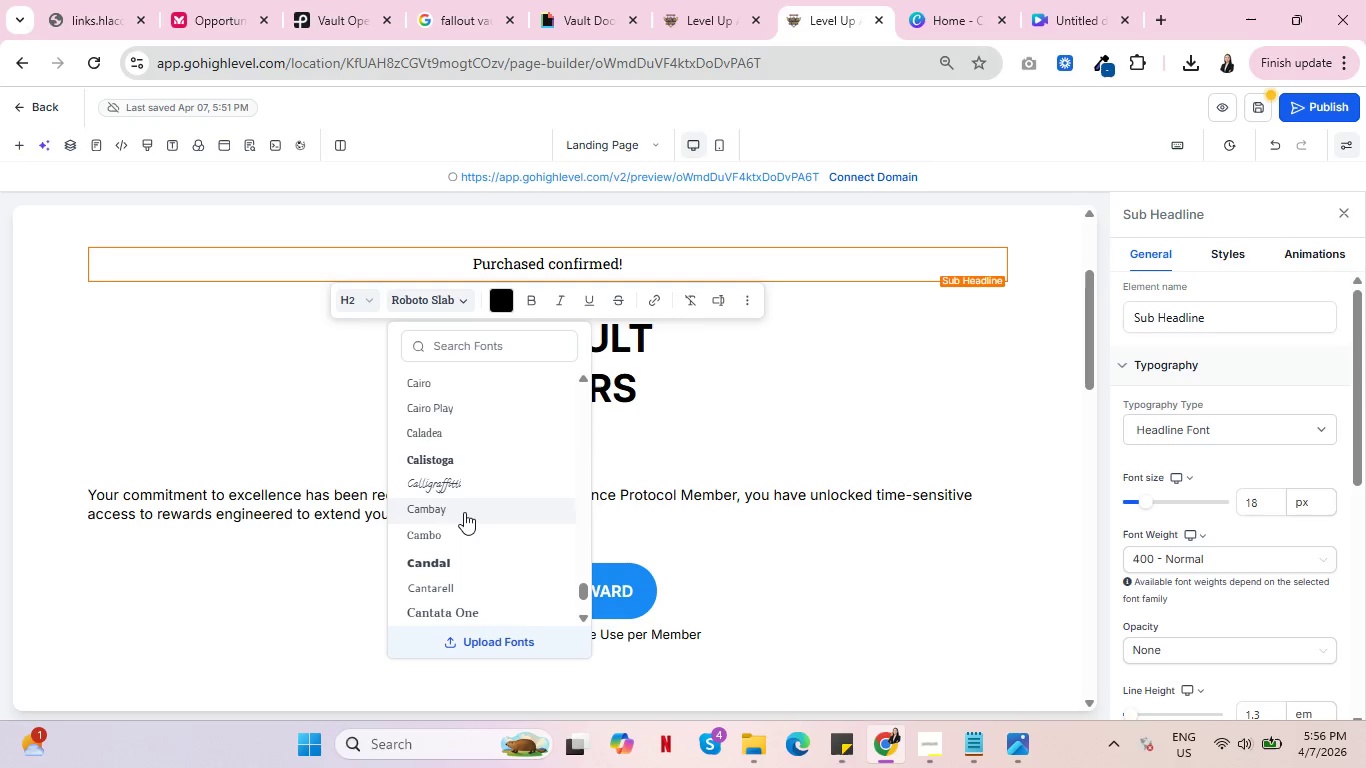 
scroll: coordinate [470, 501], scroll_direction: down, amount: 17.0
 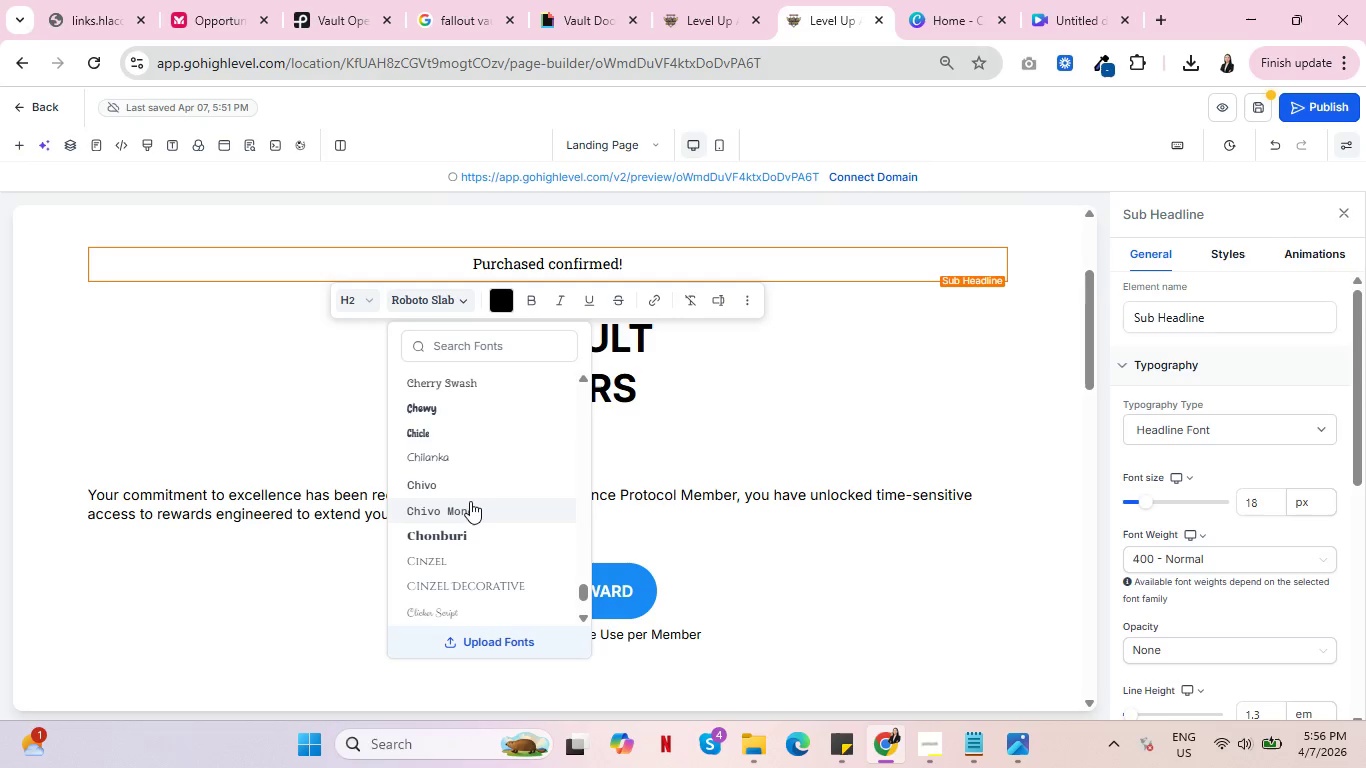 
scroll: coordinate [470, 504], scroll_direction: down, amount: 6.0
 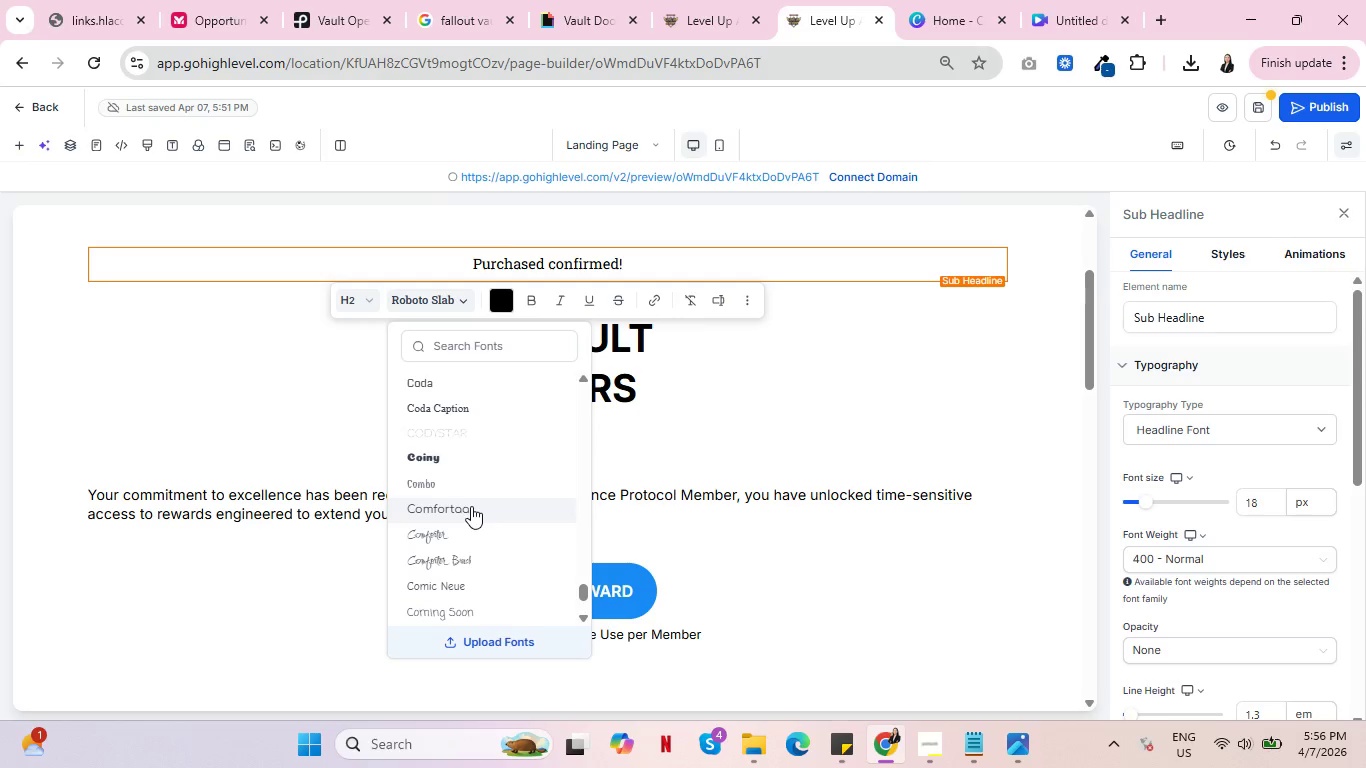 
wait(10.06)
 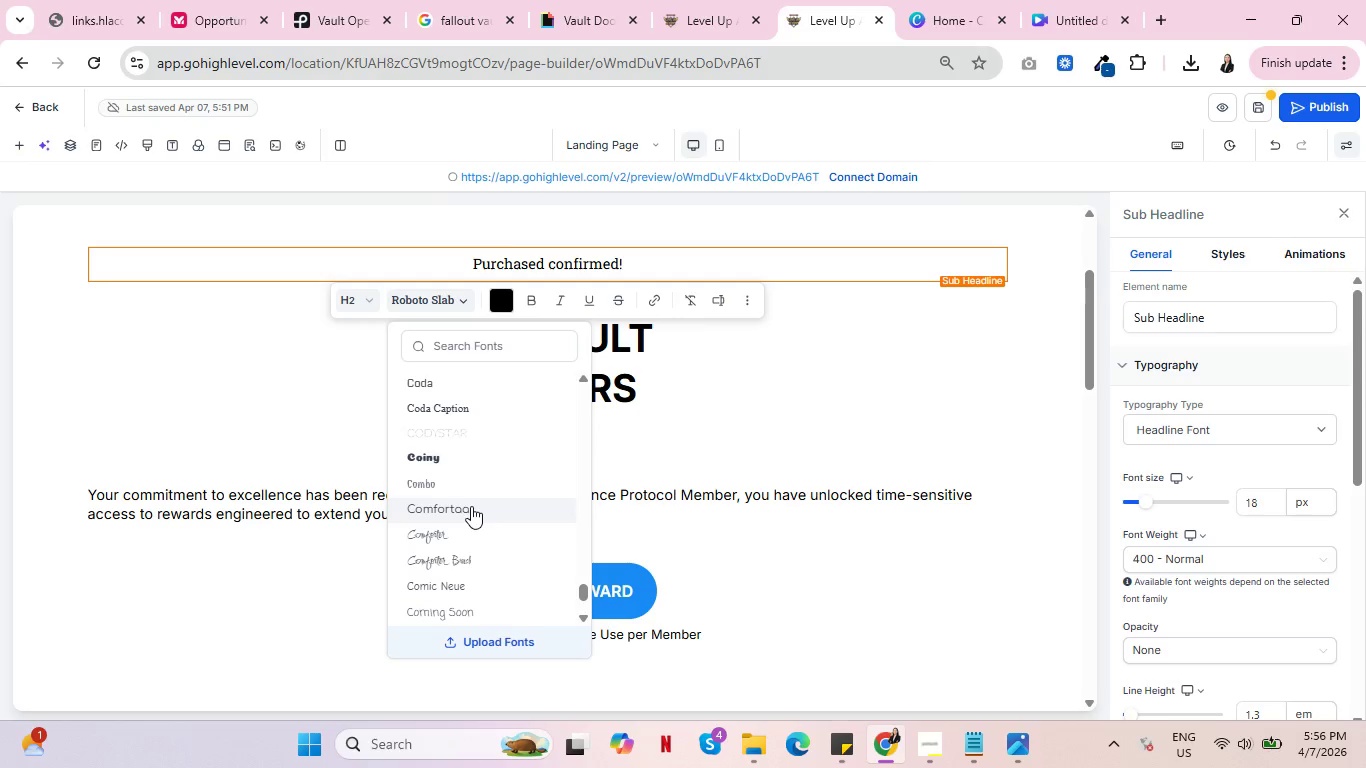 
scroll: coordinate [480, 487], scroll_direction: down, amount: 11.0
 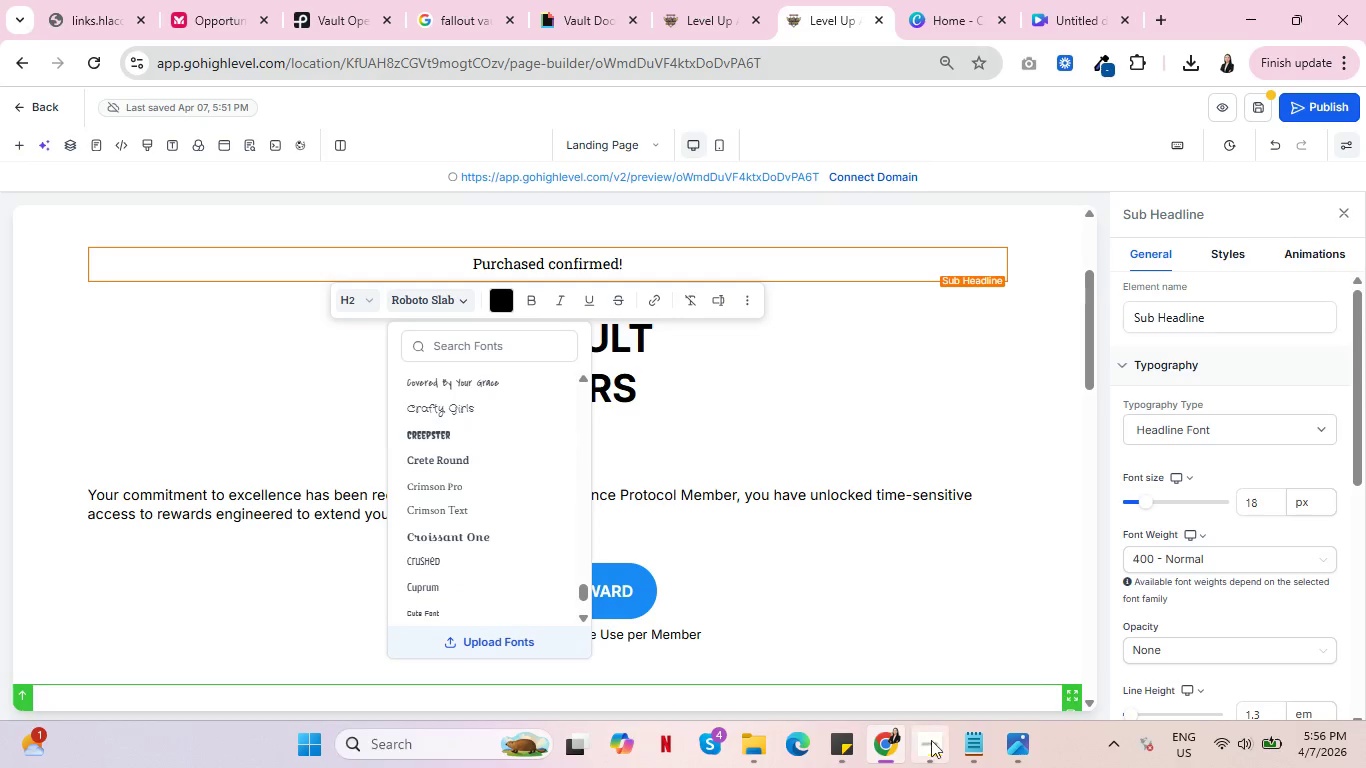 
left_click([941, 747])